 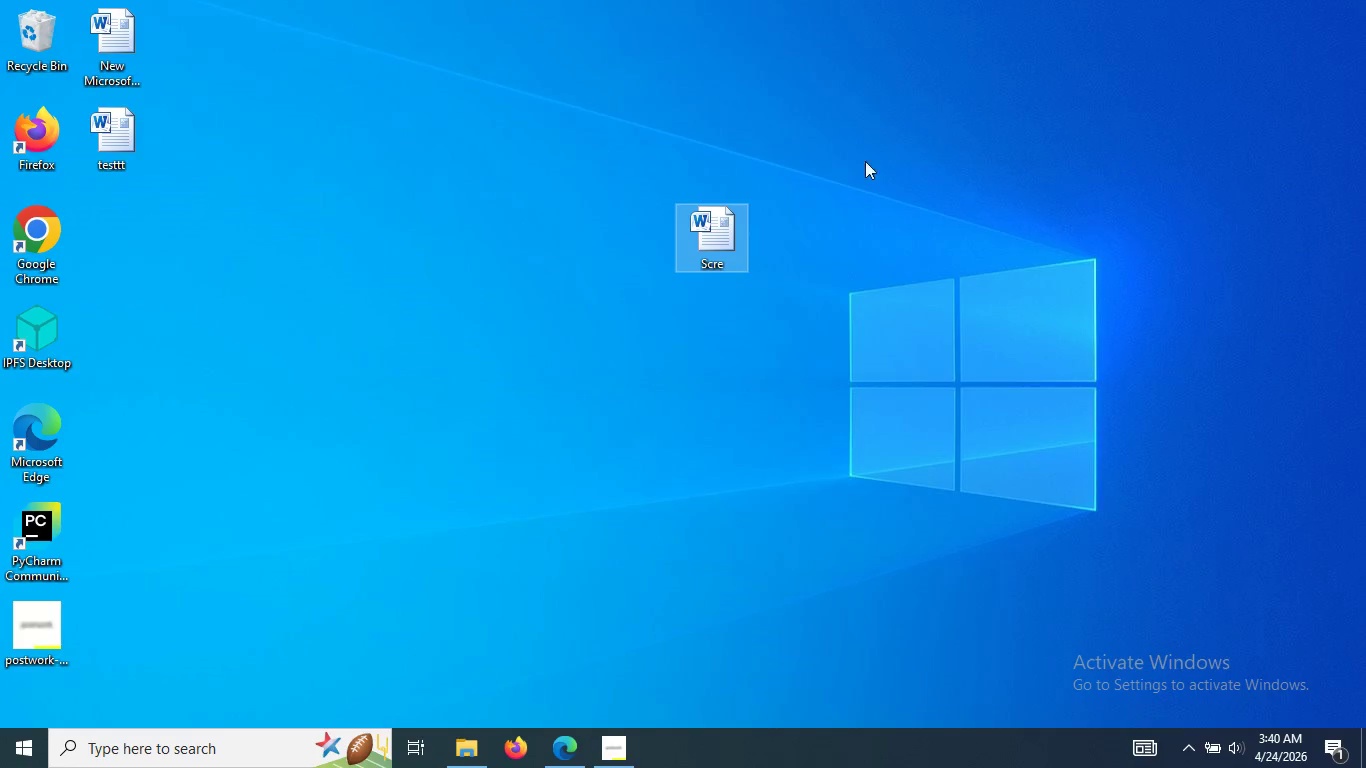 
right_click([724, 240])
 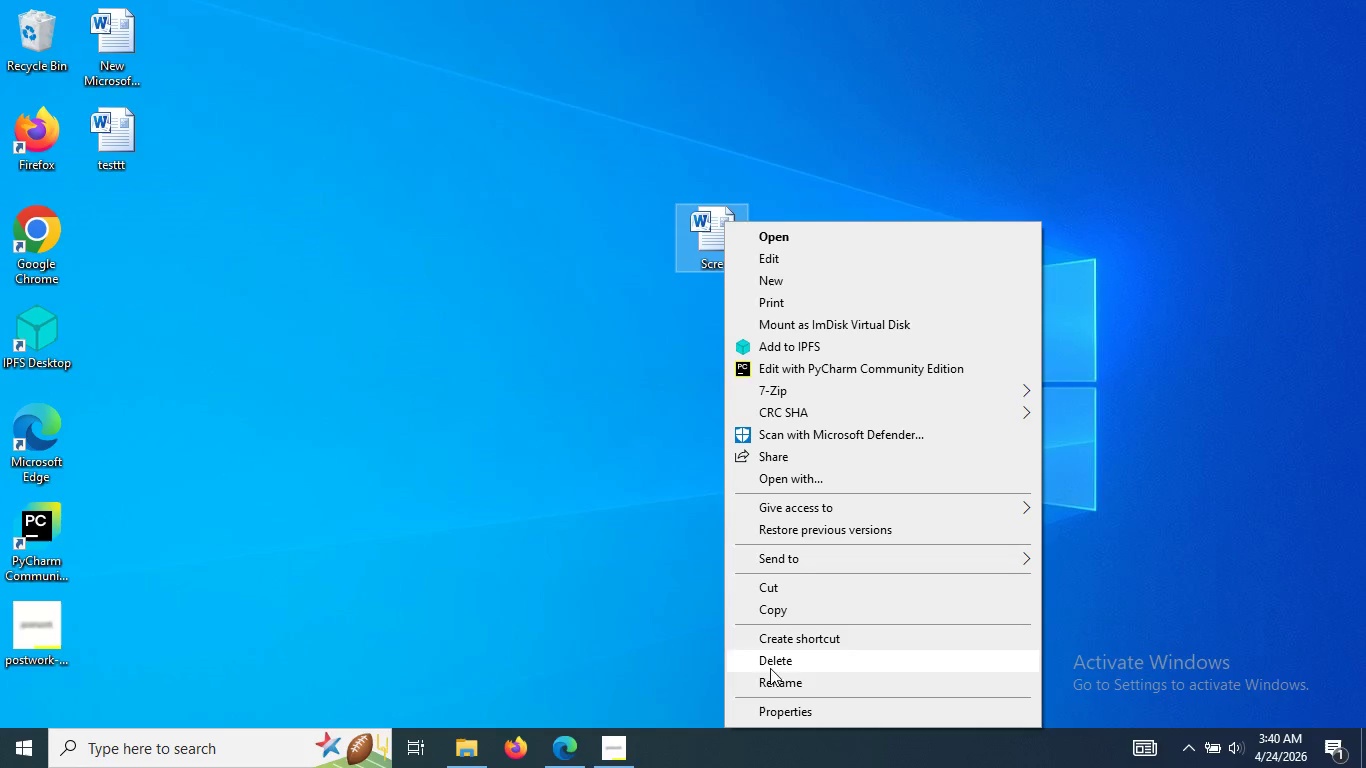 
left_click([770, 678])
 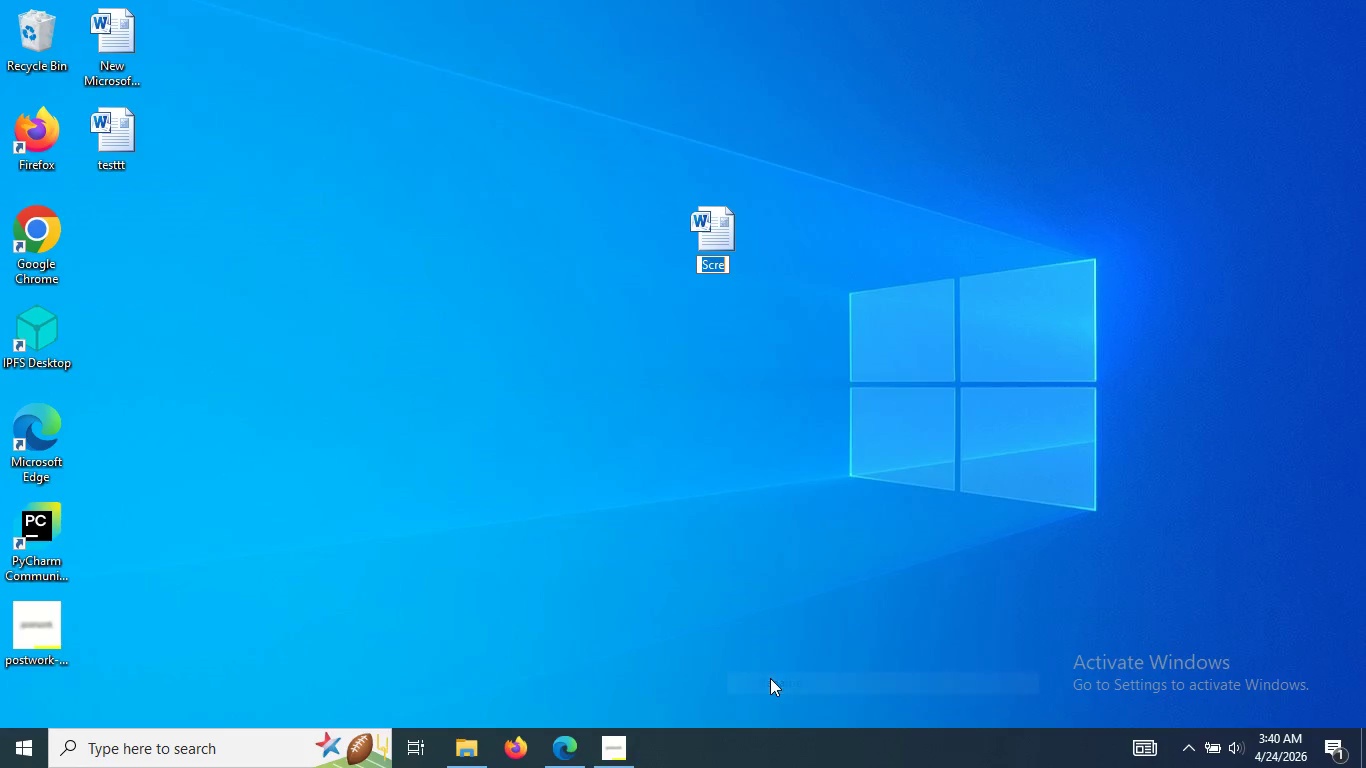 
key(Control+V)
 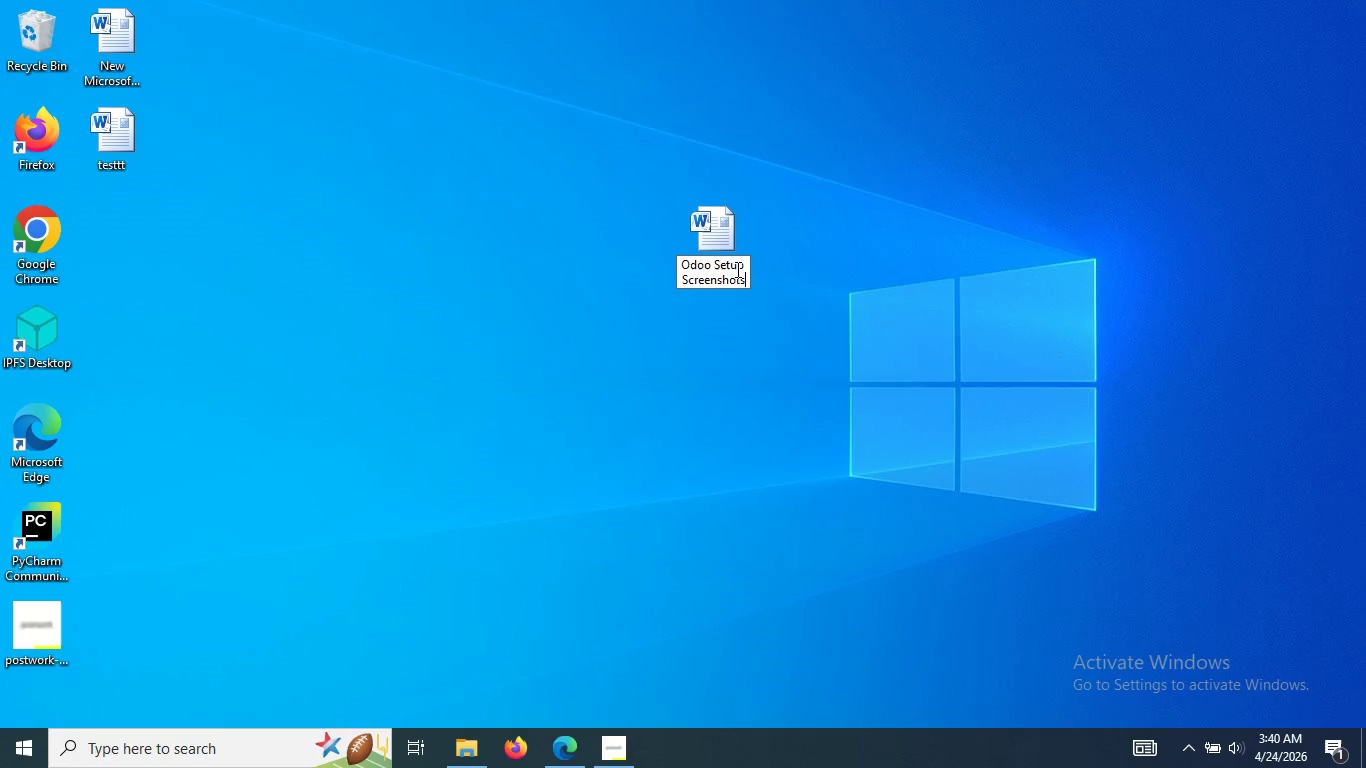 
left_click([742, 268])
 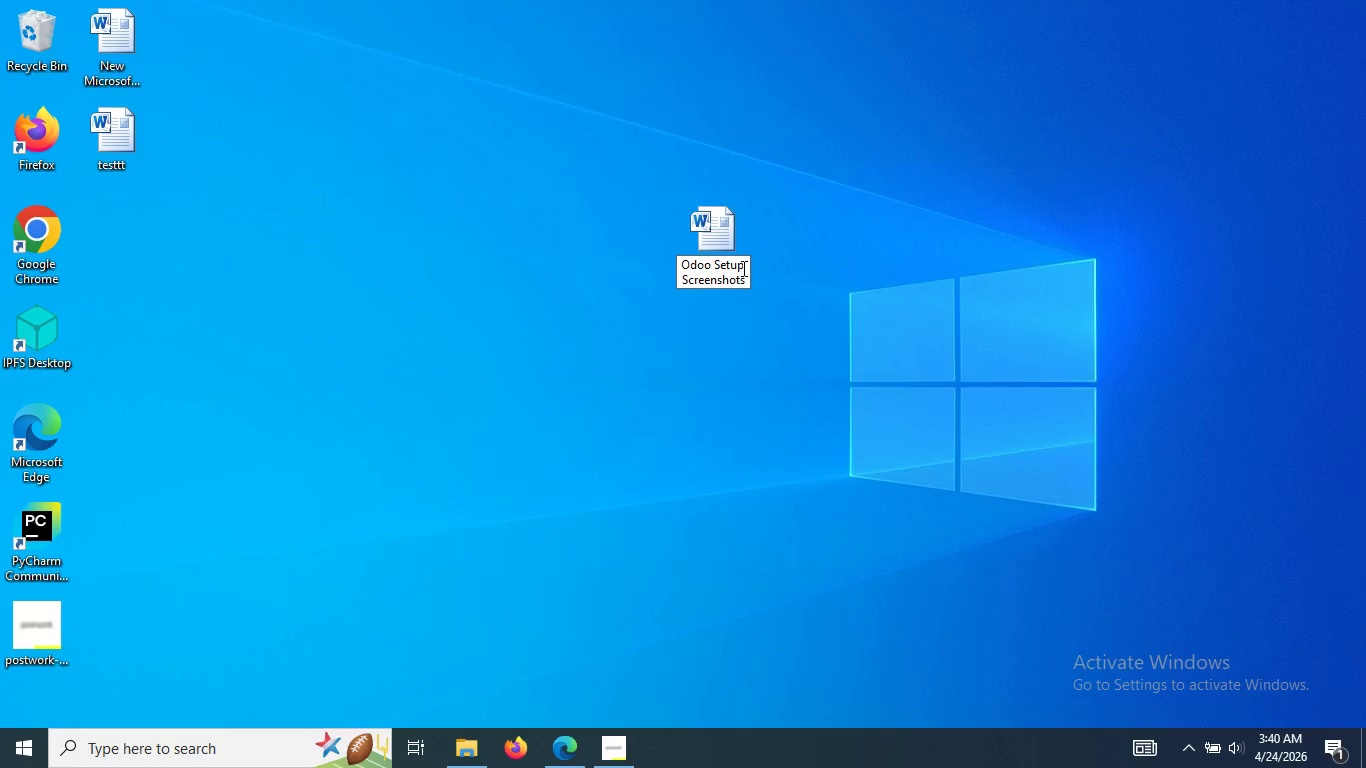 
type( EMai)
key(Backspace)
key(Backspace)
key(Backspace)
type(mail 1 )
 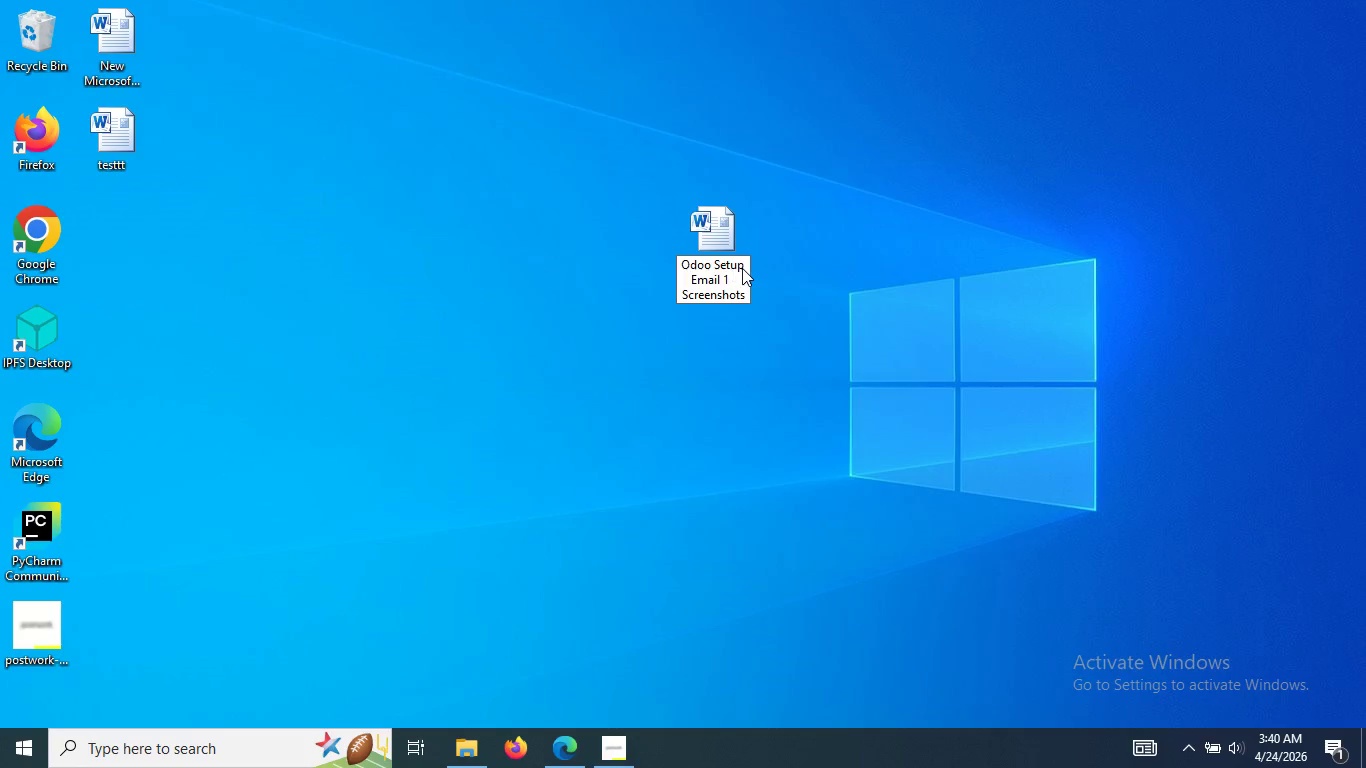 
 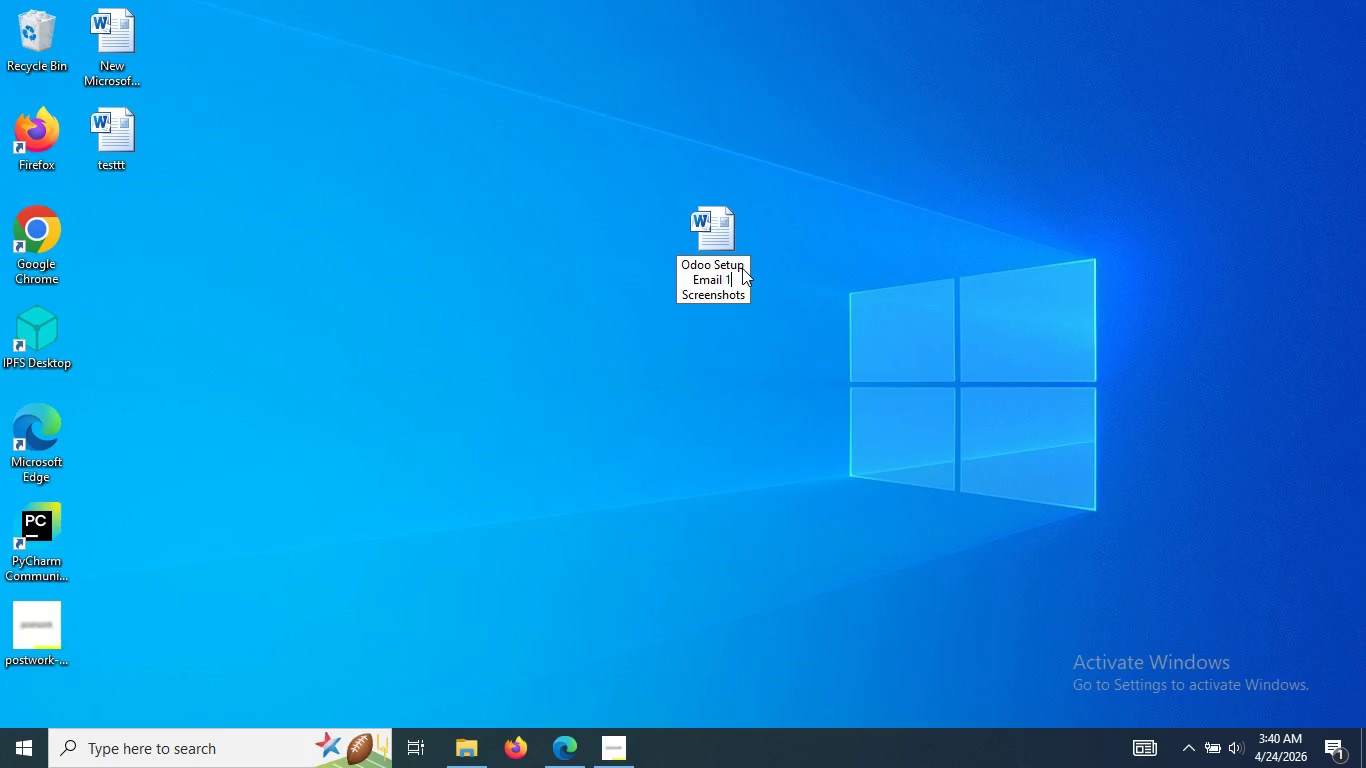 
key(Enter)
 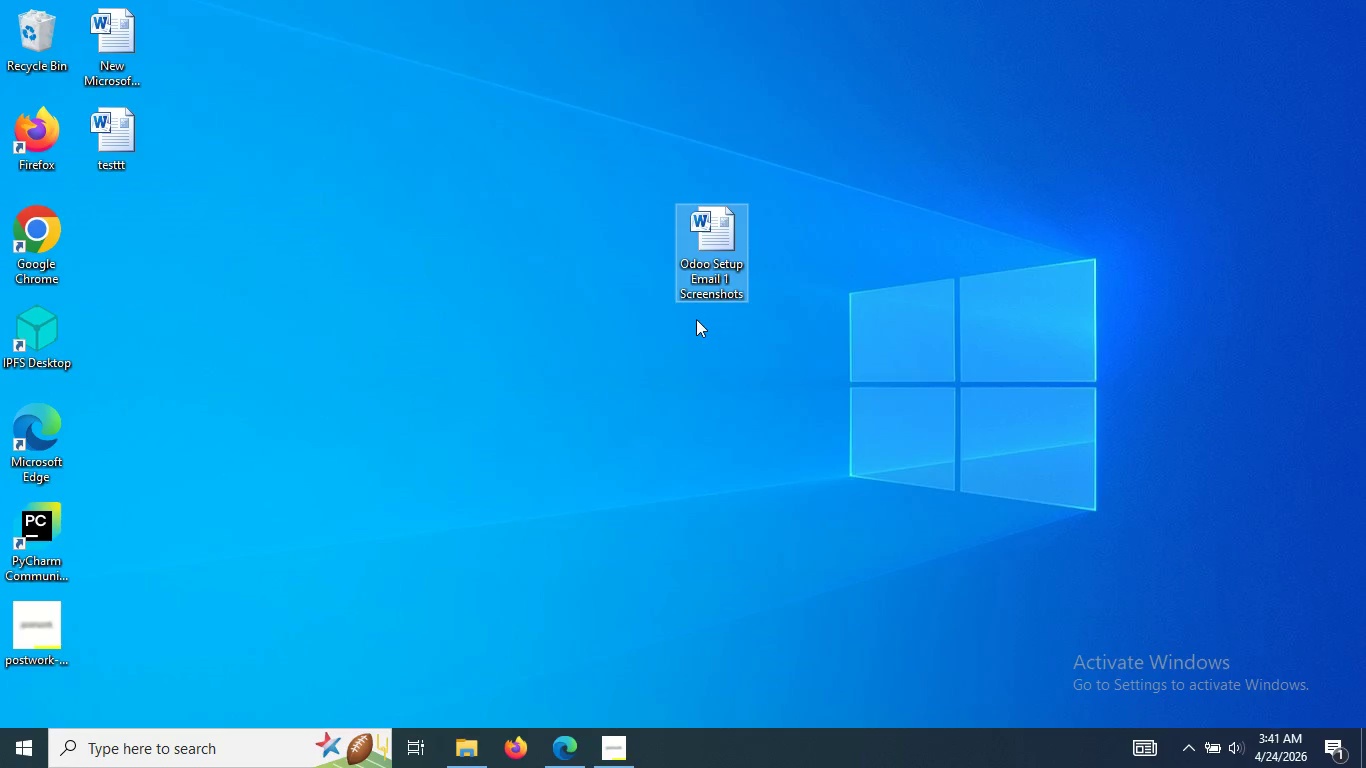 
right_click([696, 319])
 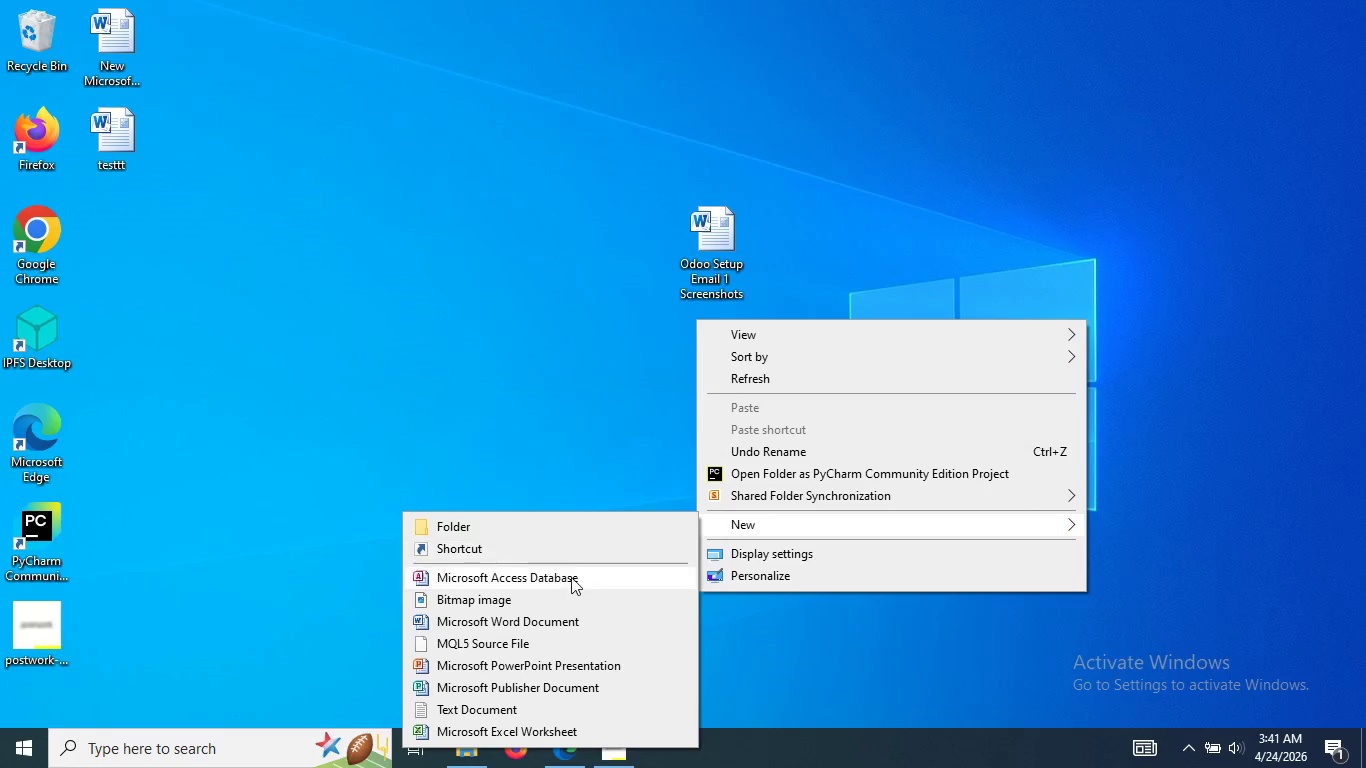 
left_click([552, 613])
 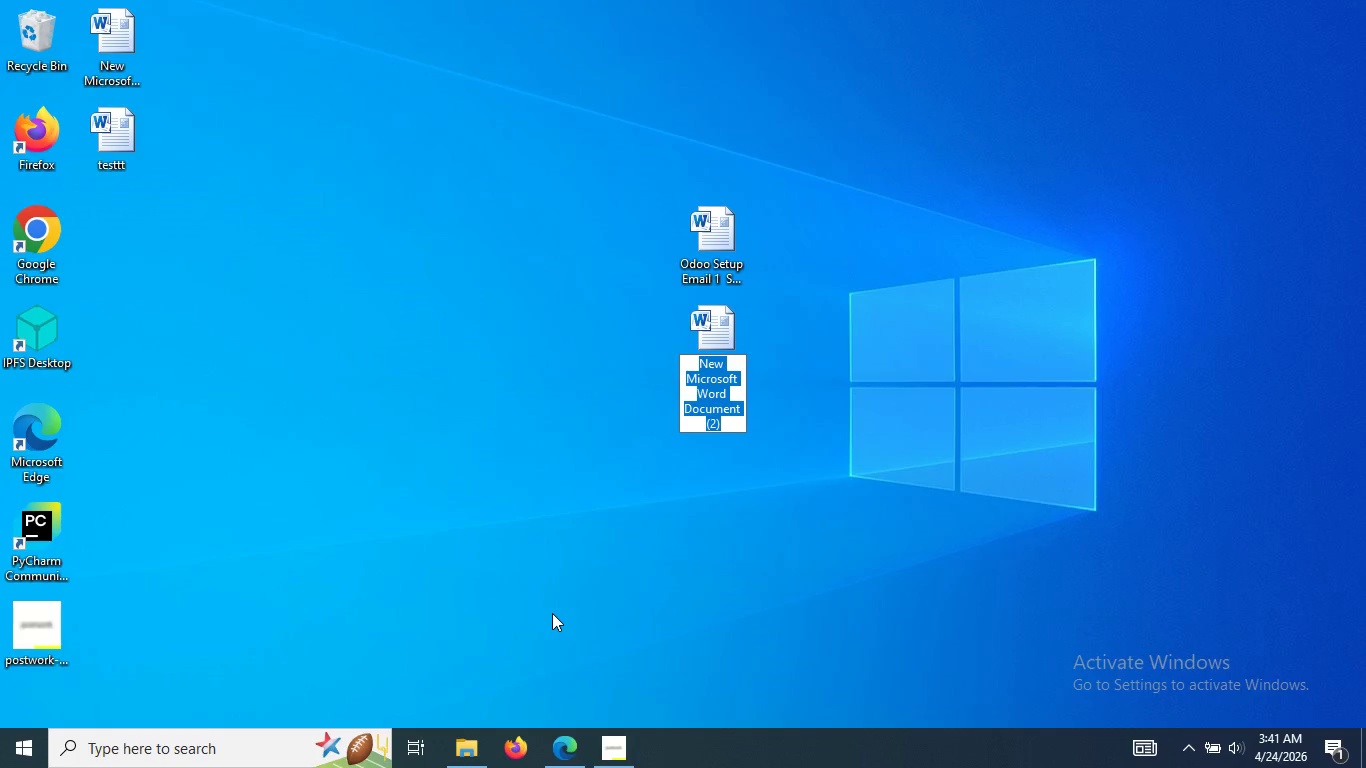 
key(Backspace)
 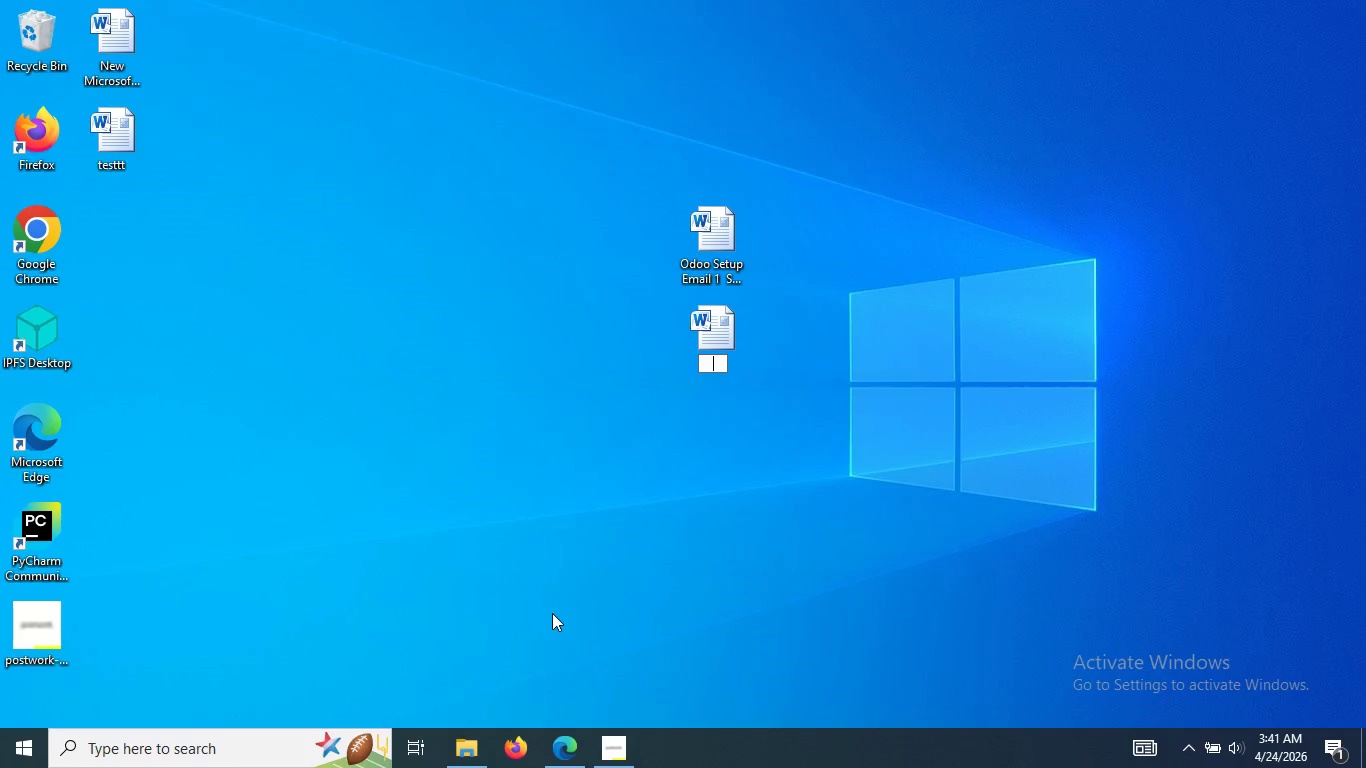 
key(Control+V)
 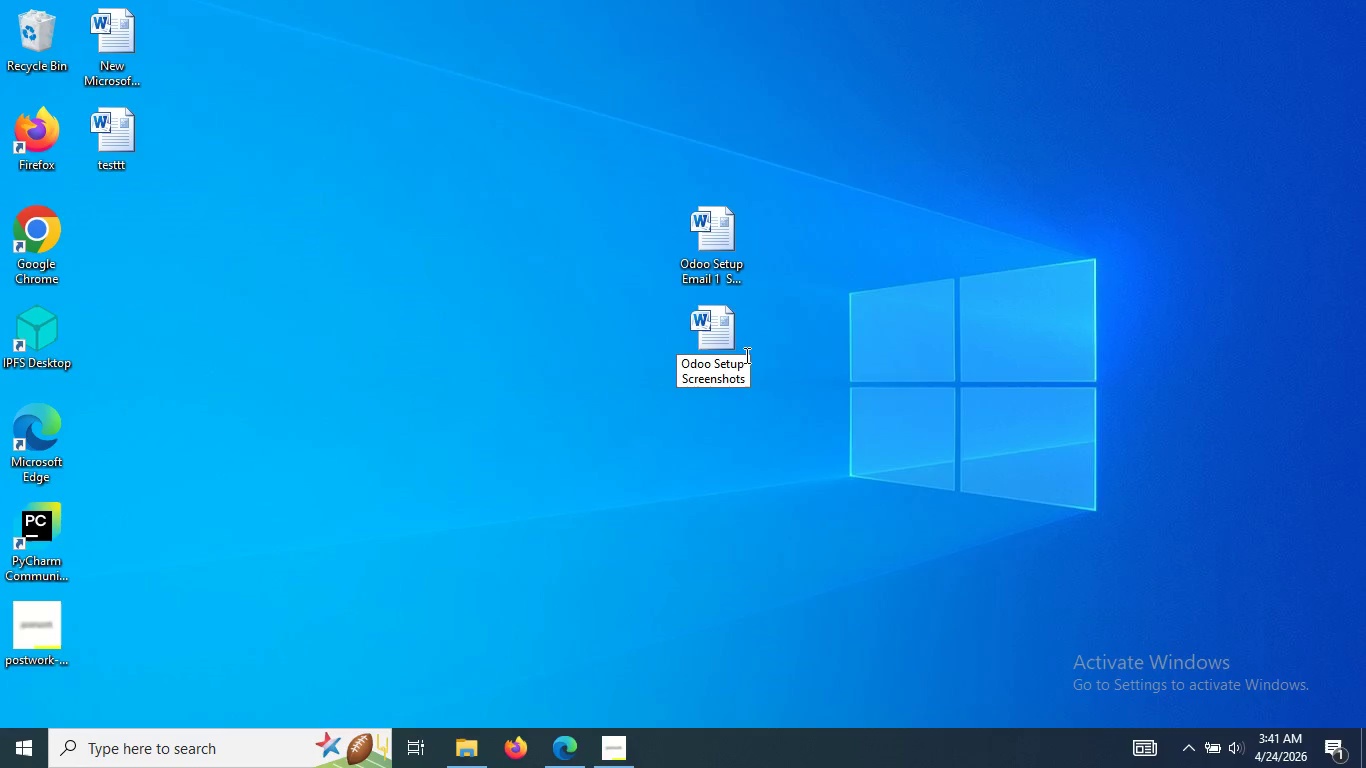 
left_click([742, 359])
 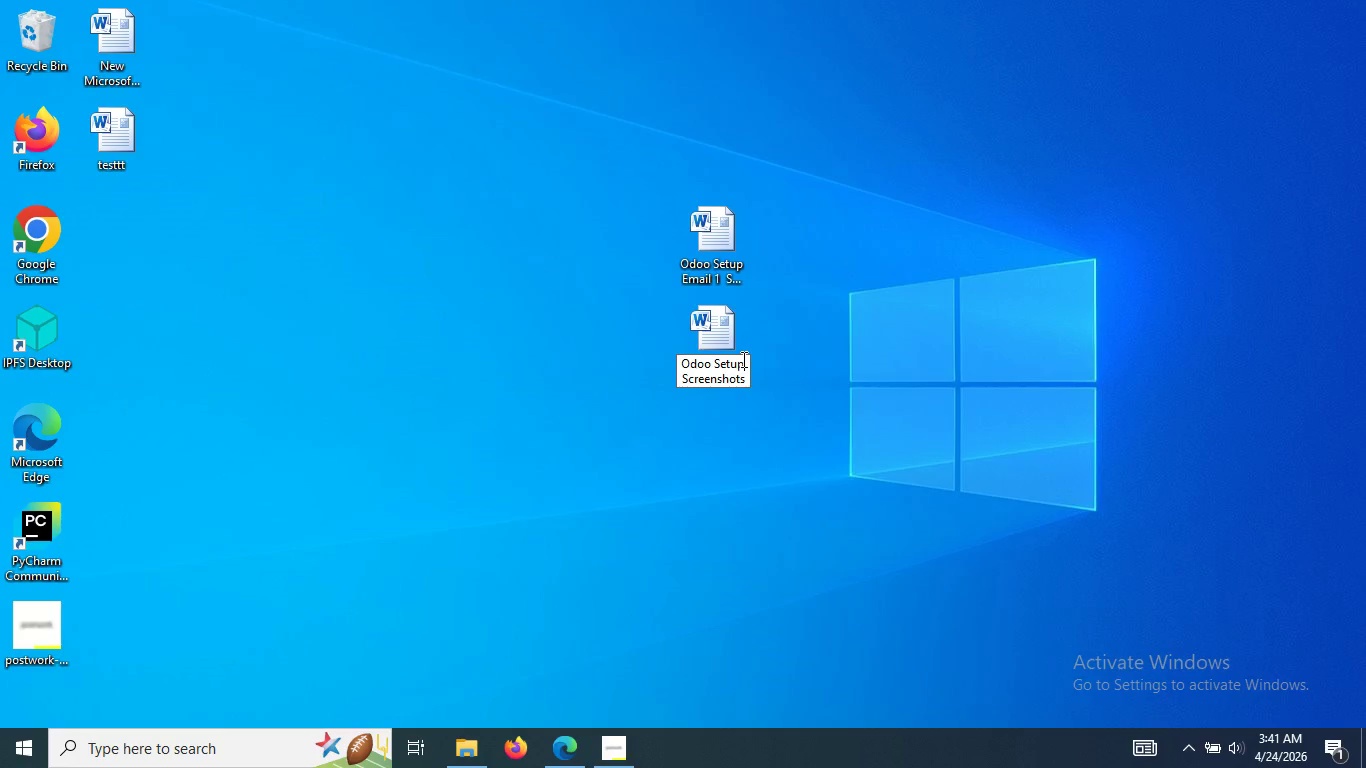 
type( Email 2 )
 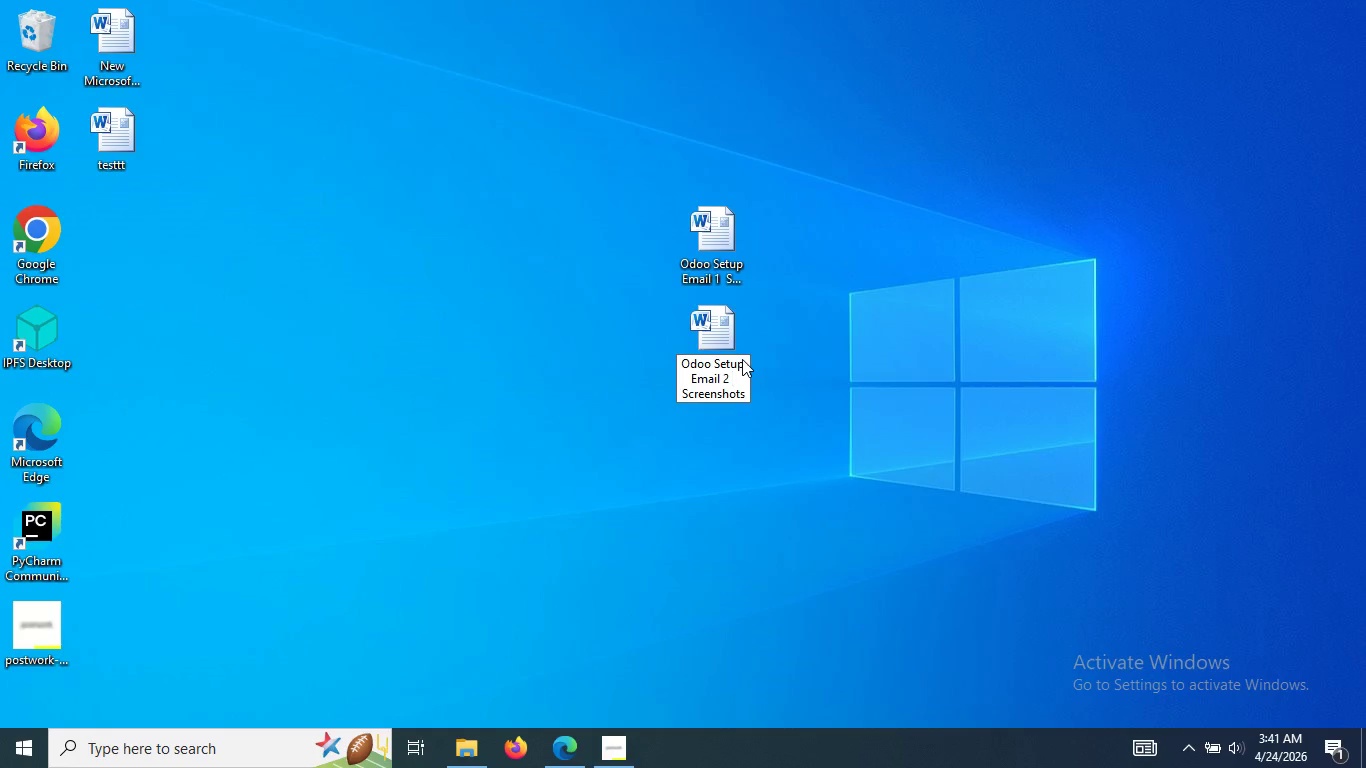 
key(Enter)
 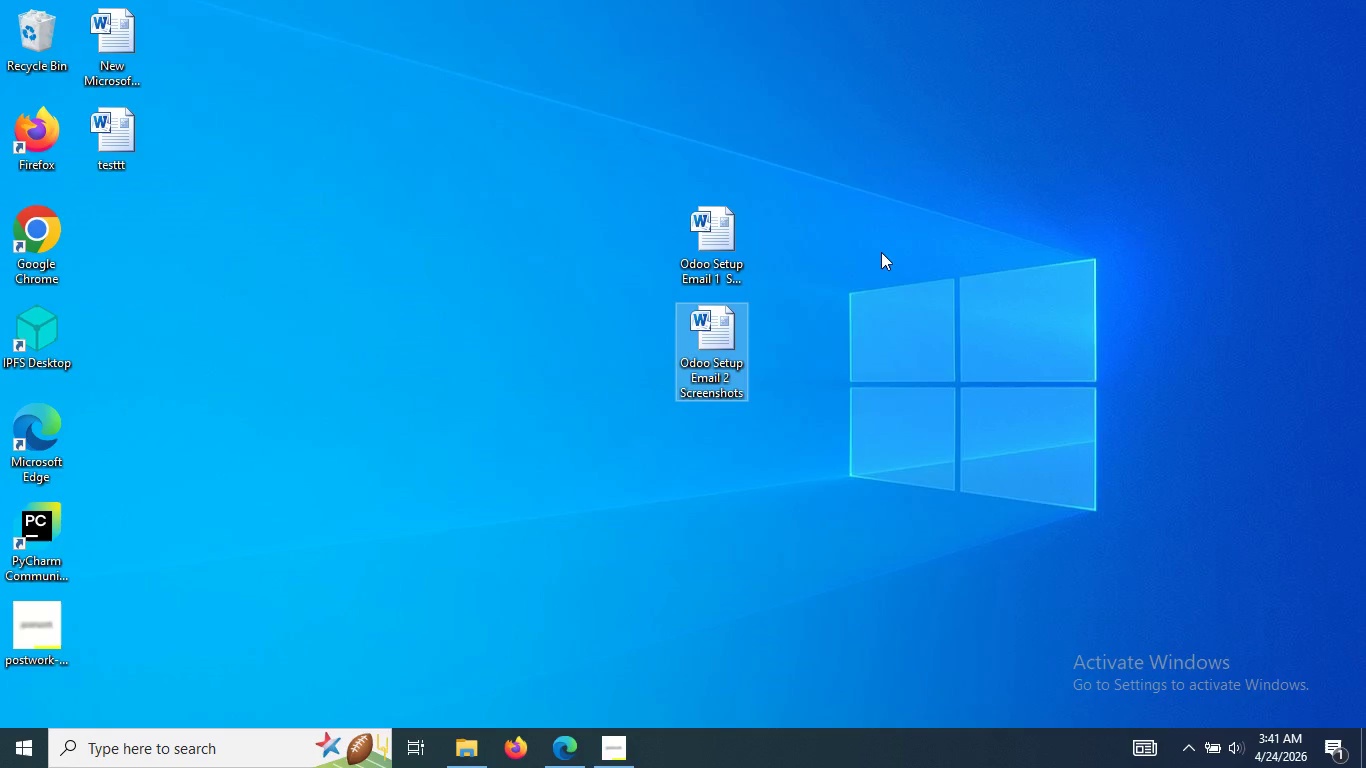 
right_click([881, 252])
 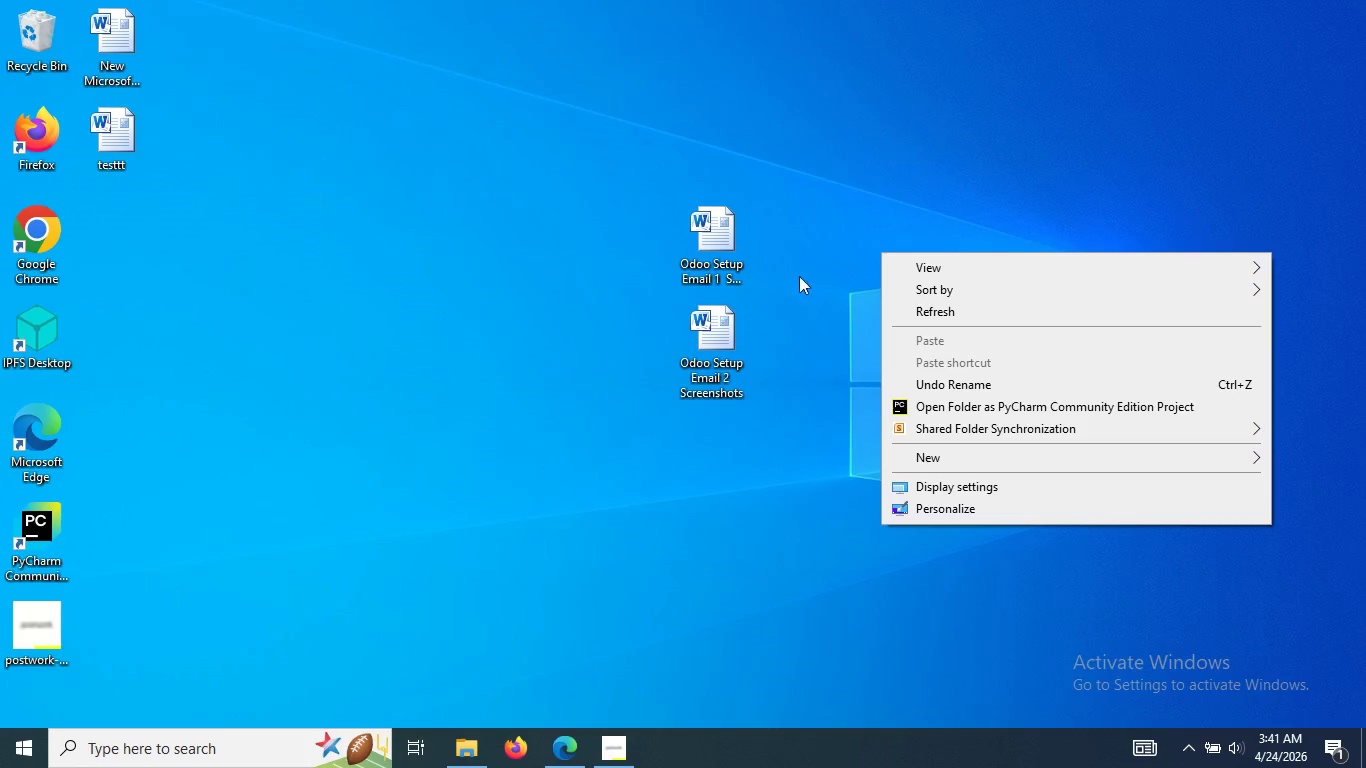 
right_click([699, 258])
 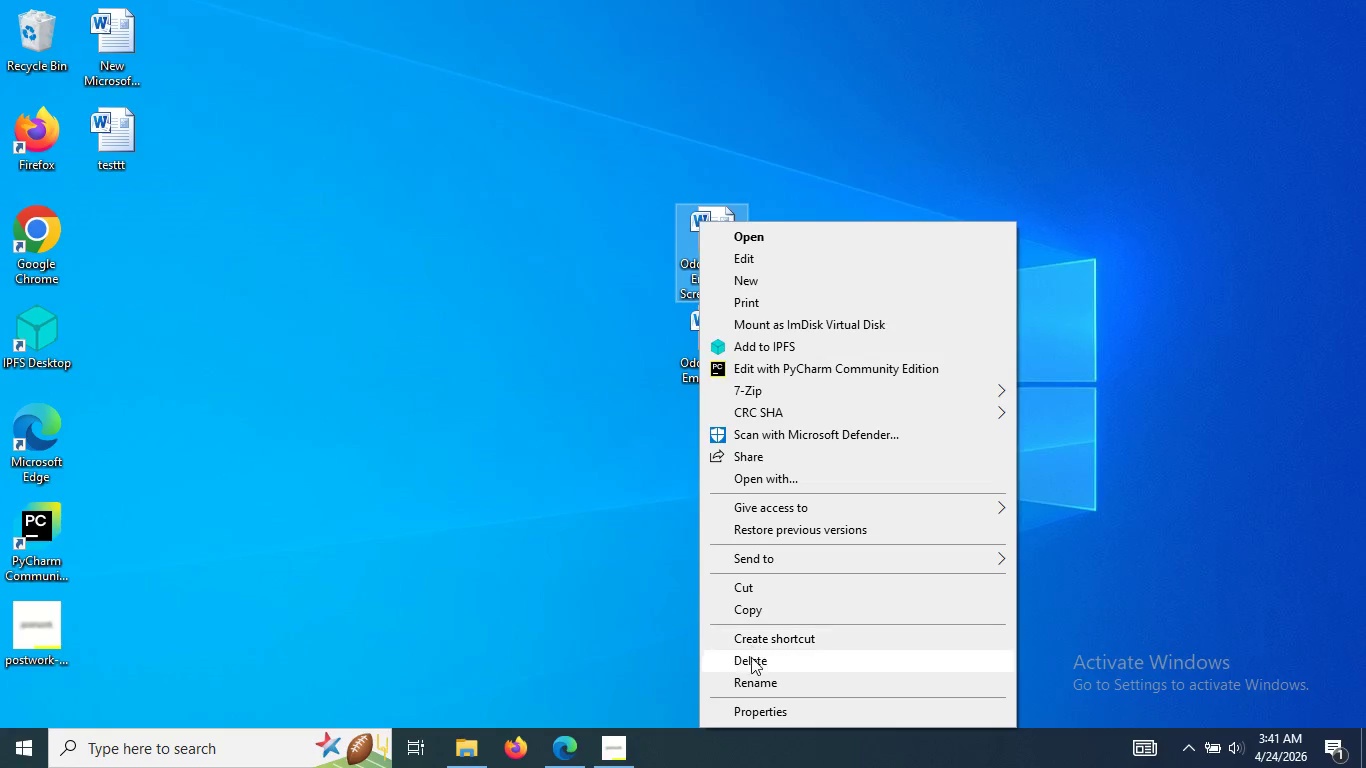 
left_click([750, 687])
 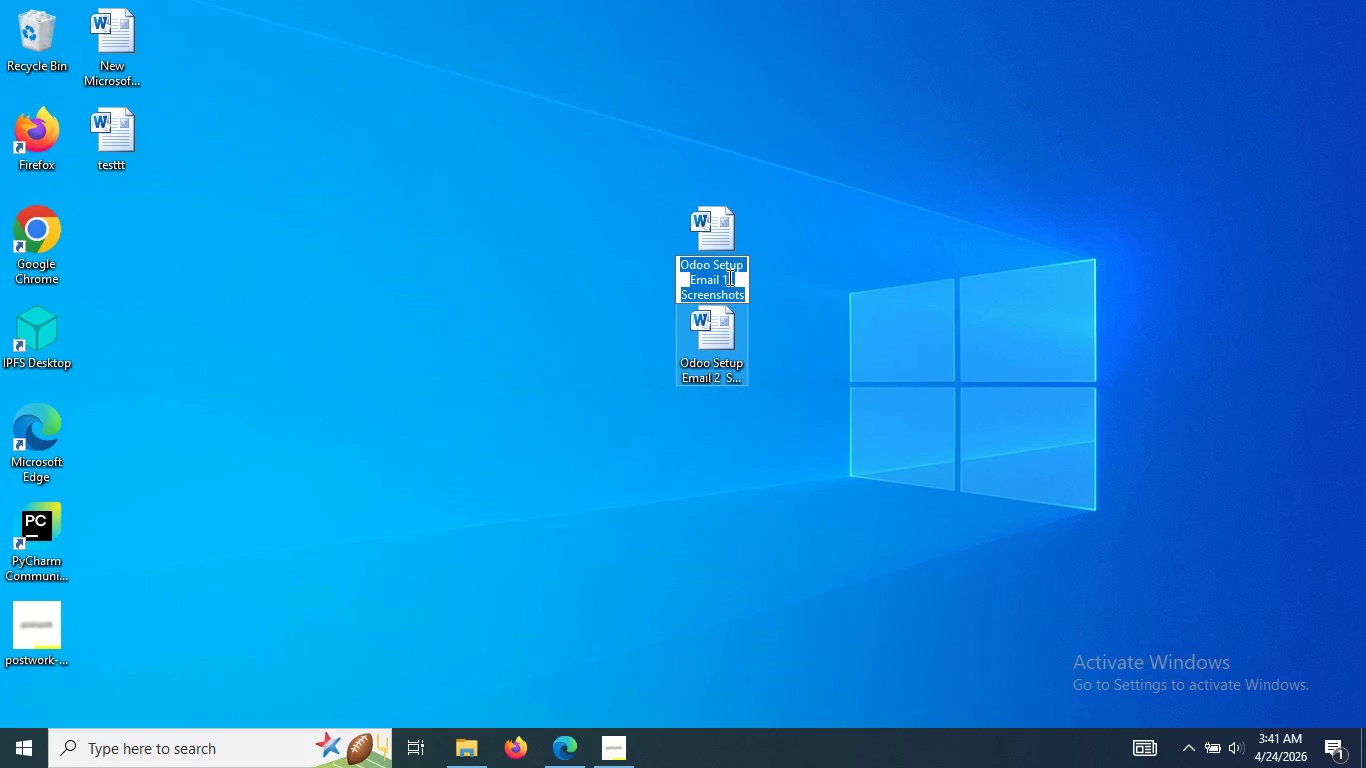 
left_click([729, 277])
 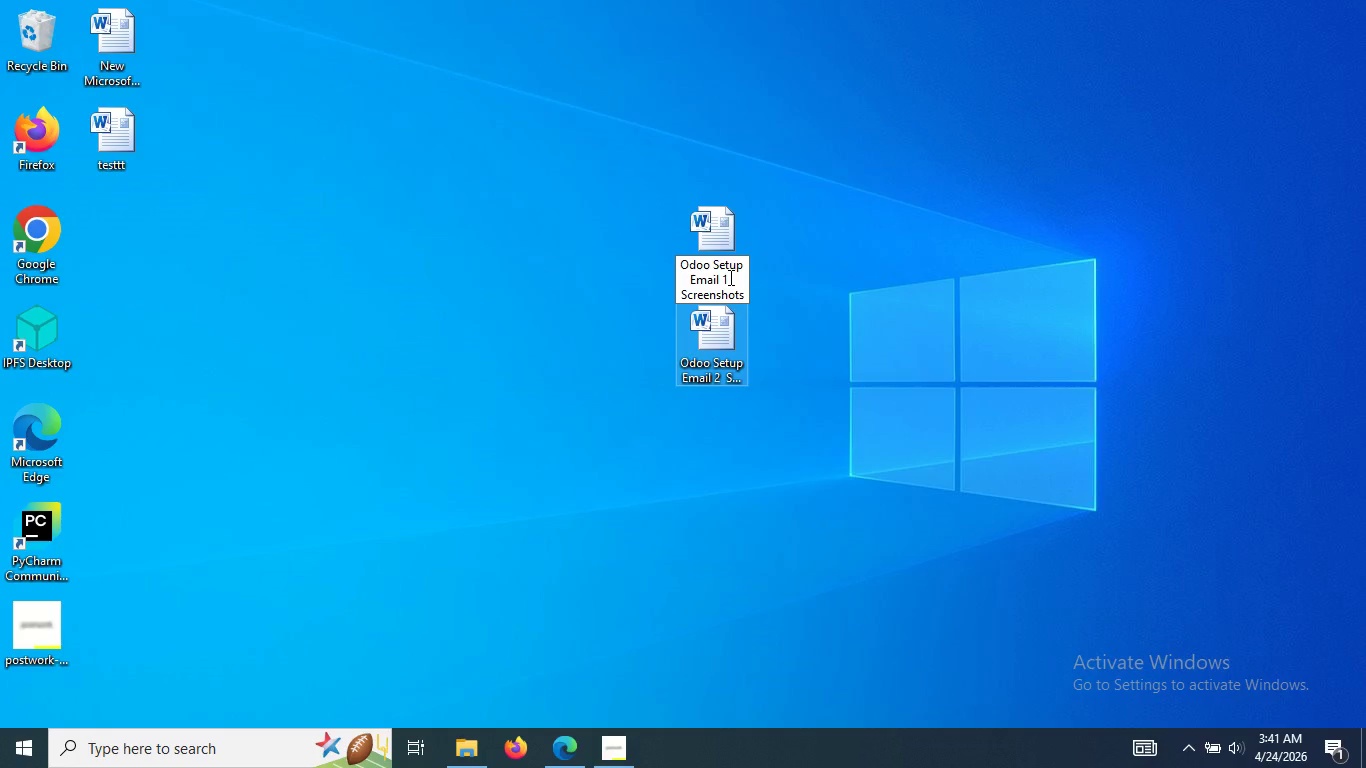 
key(ArrowLeft)
 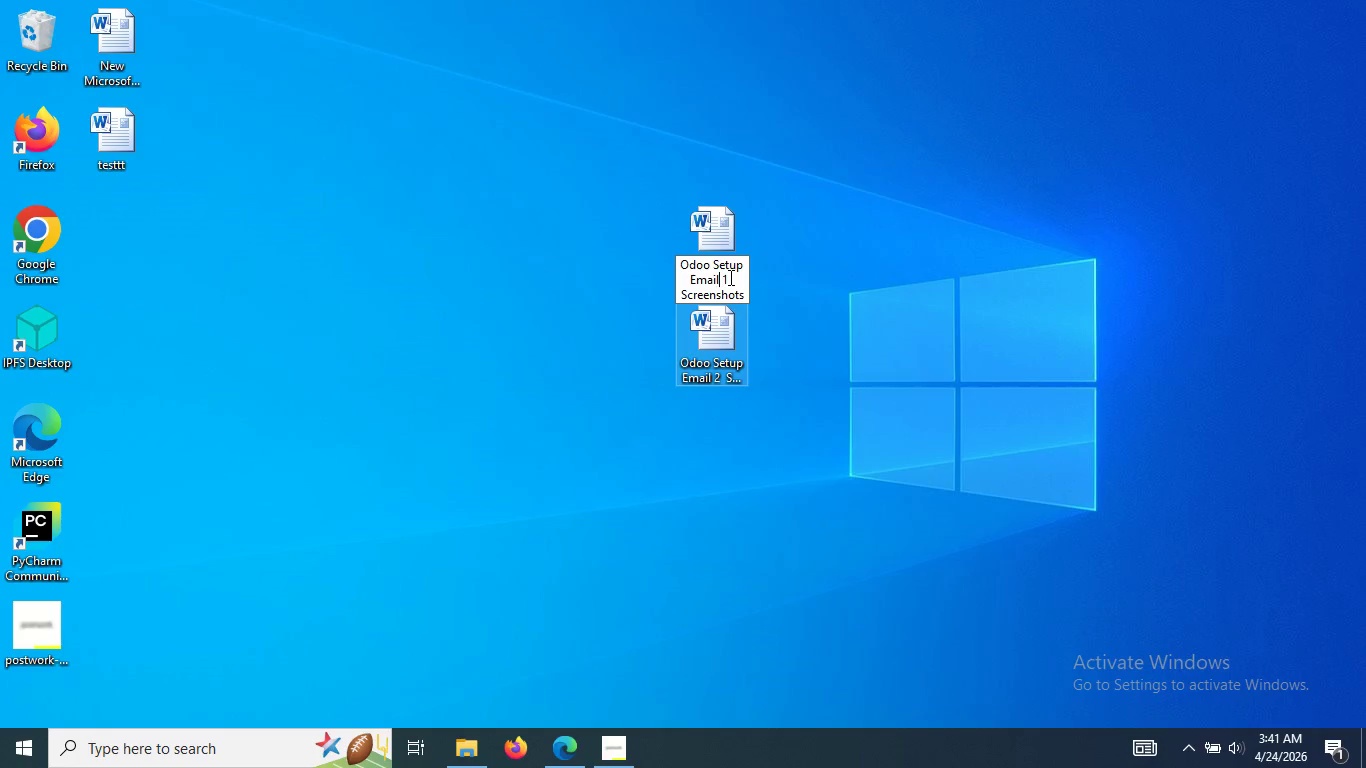 
key(ArrowLeft)
 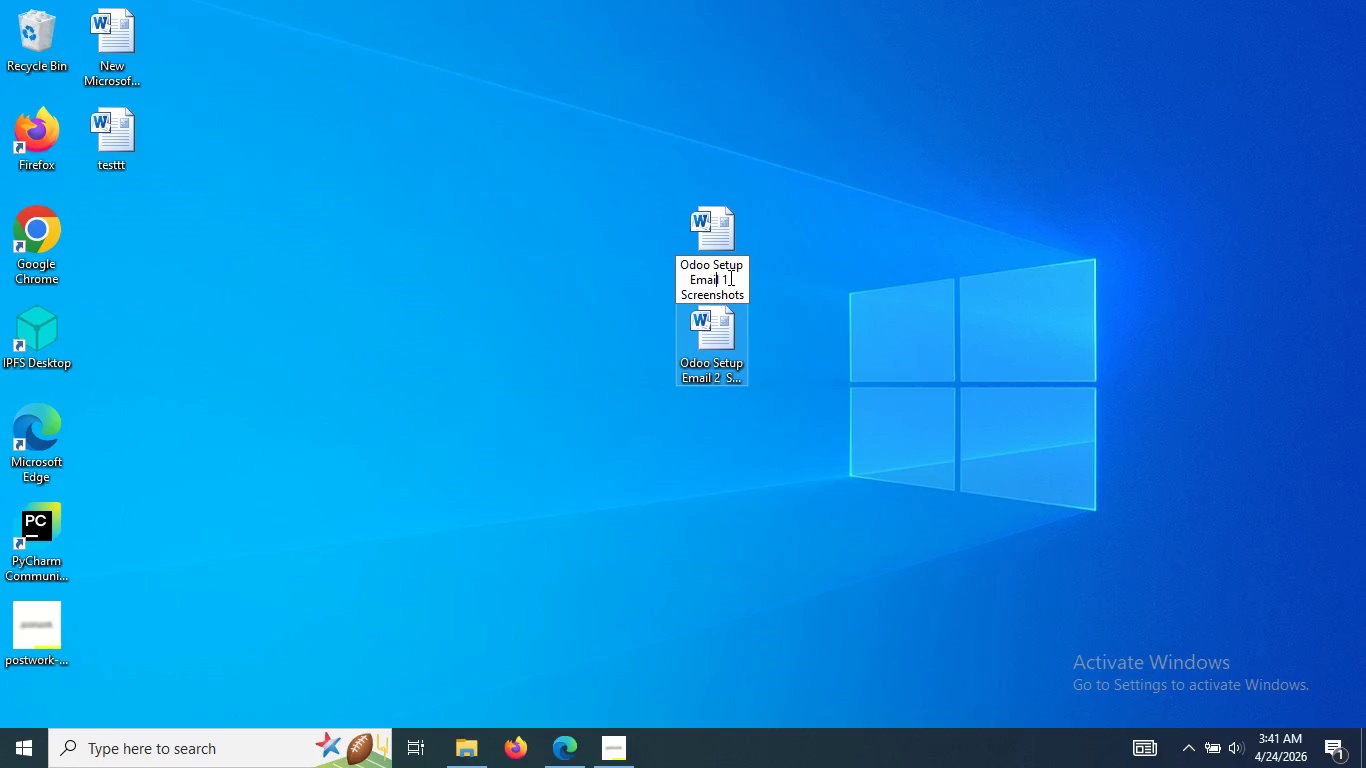 
key(ArrowLeft)
 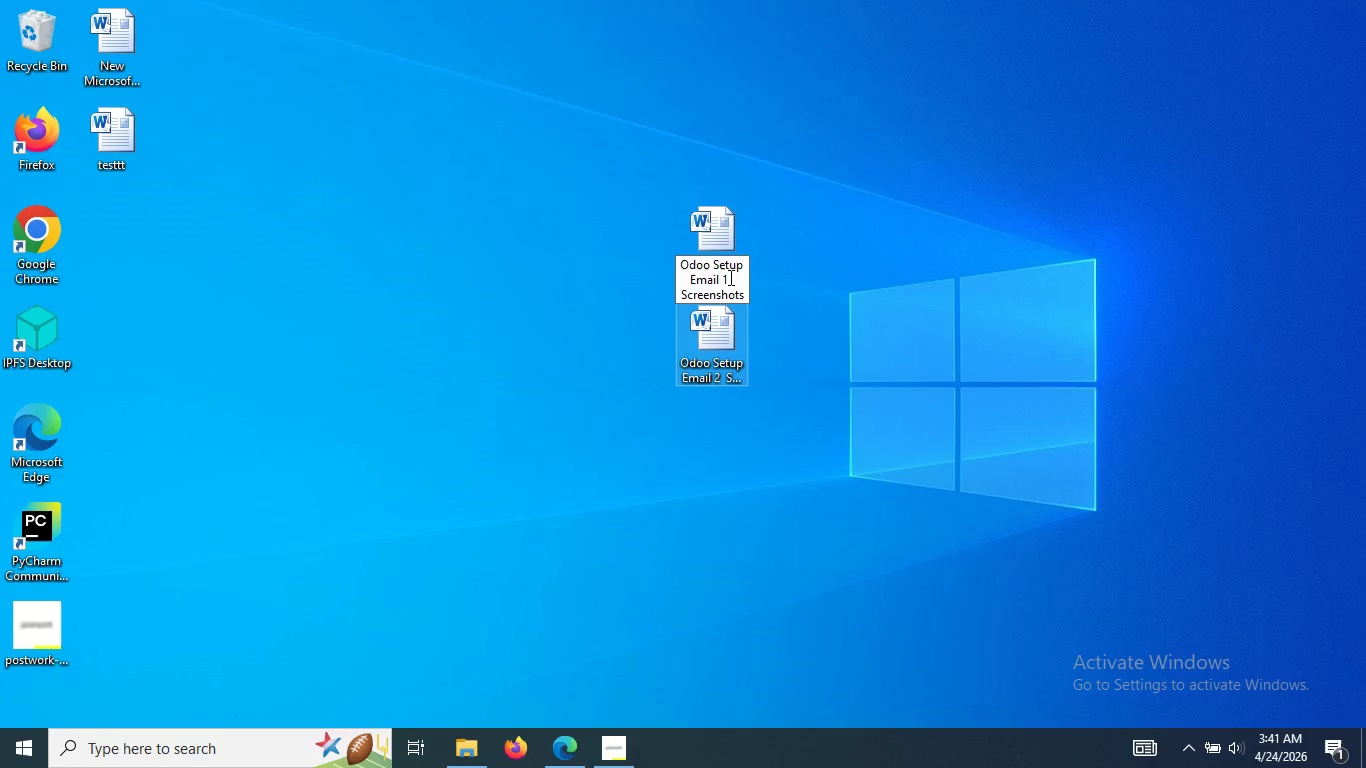 
key(ArrowRight)
 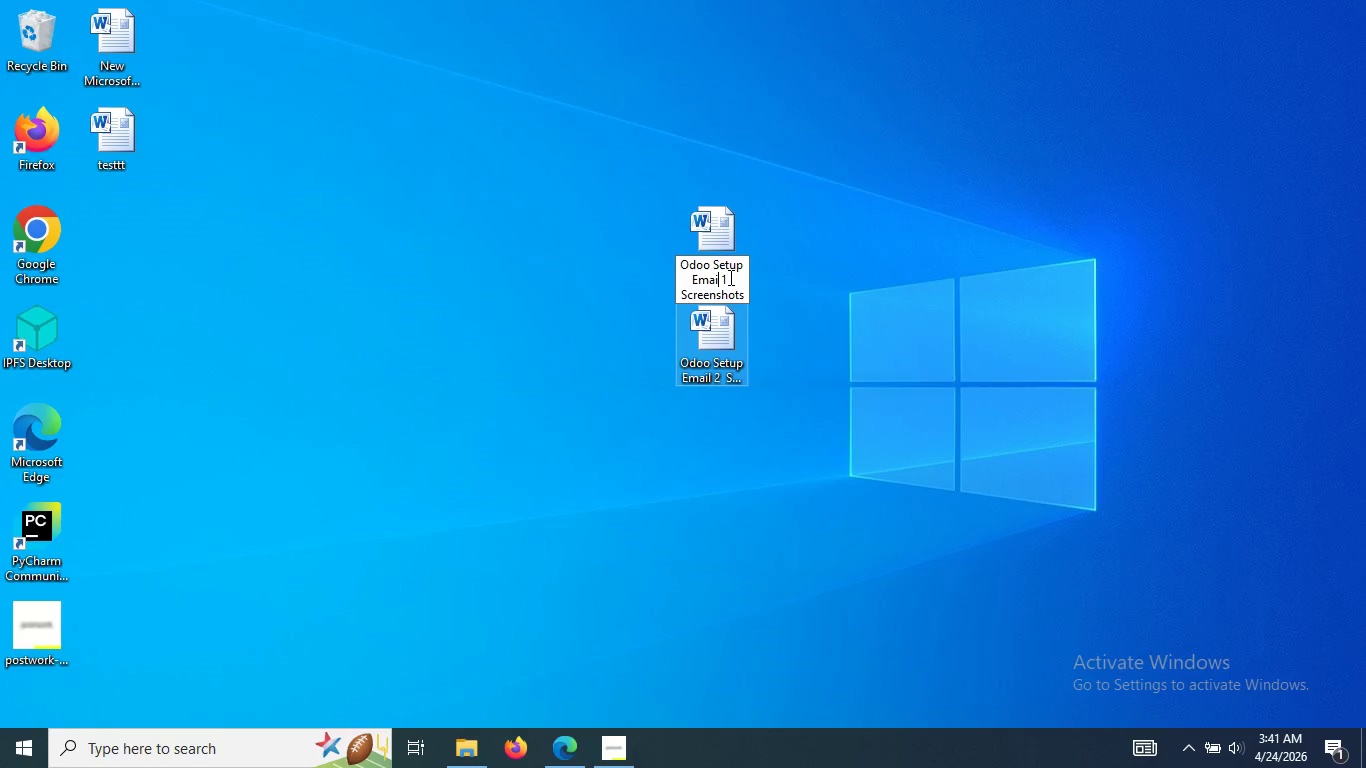 
key(Backspace)
key(Backspace)
key(Backspace)
key(Backspace)
key(Backspace)
type(Blog)
 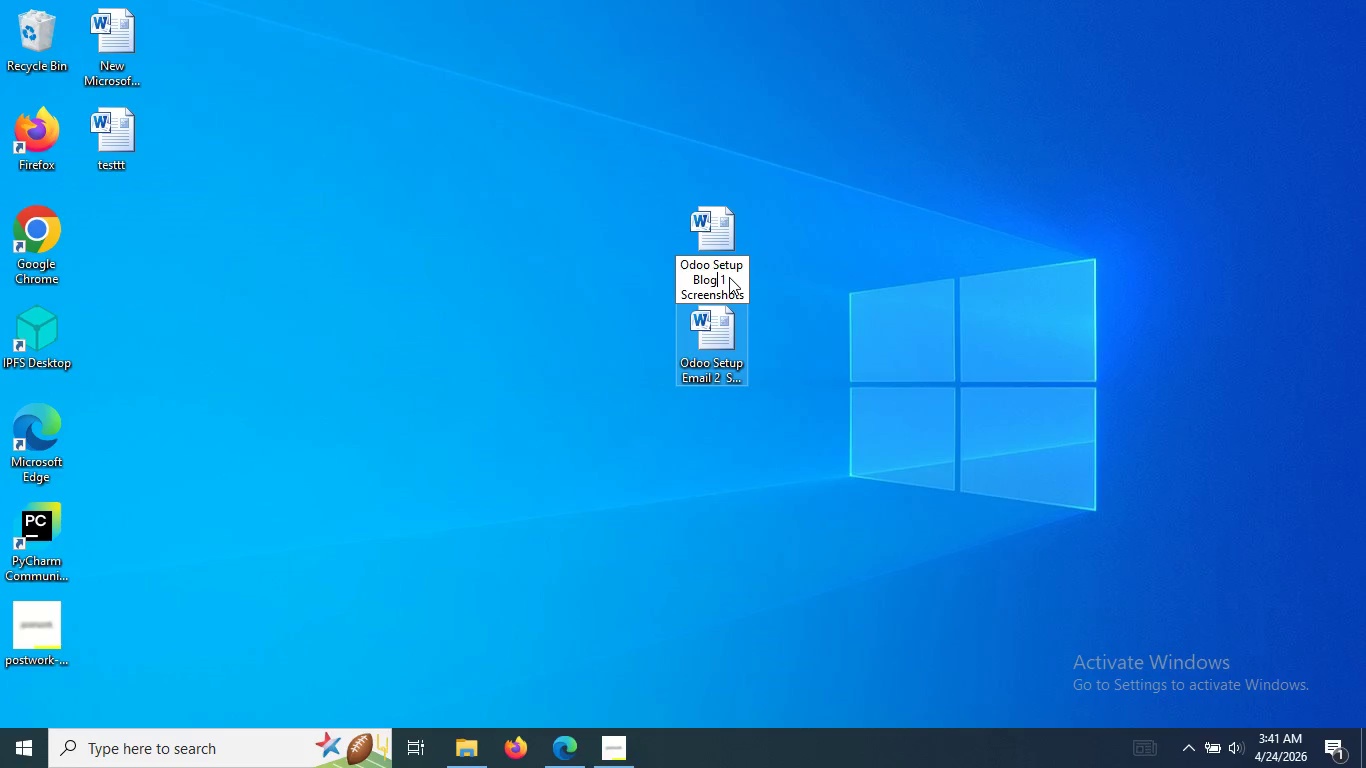 
key(Enter)
 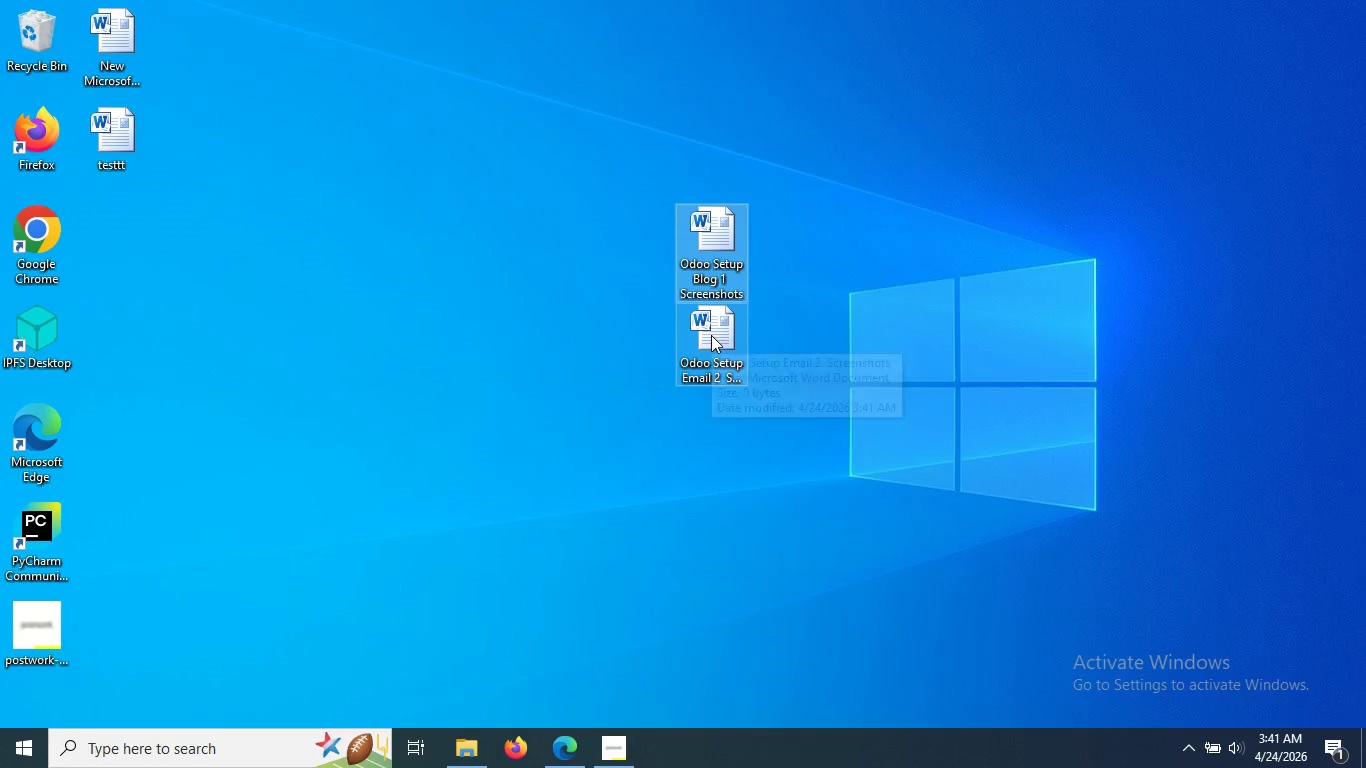 
right_click([711, 335])
 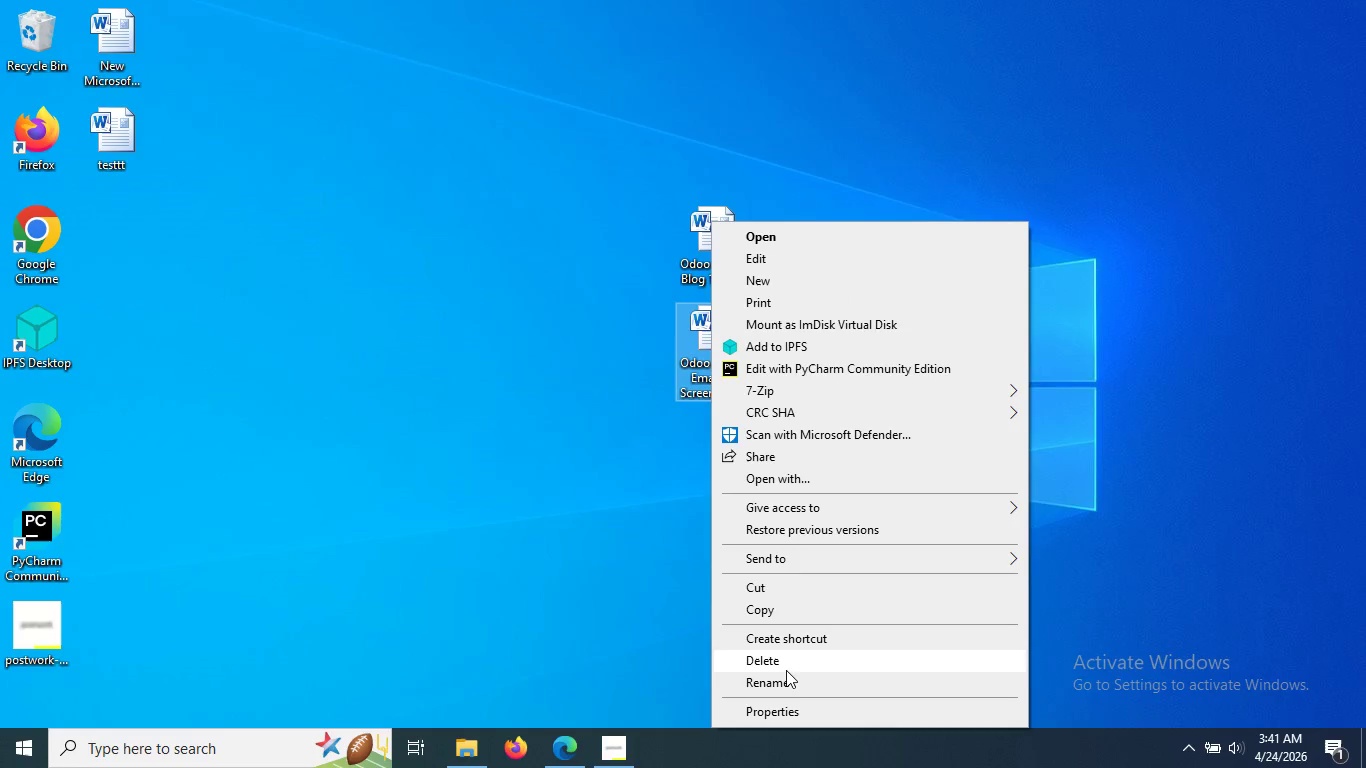 
left_click([784, 673])
 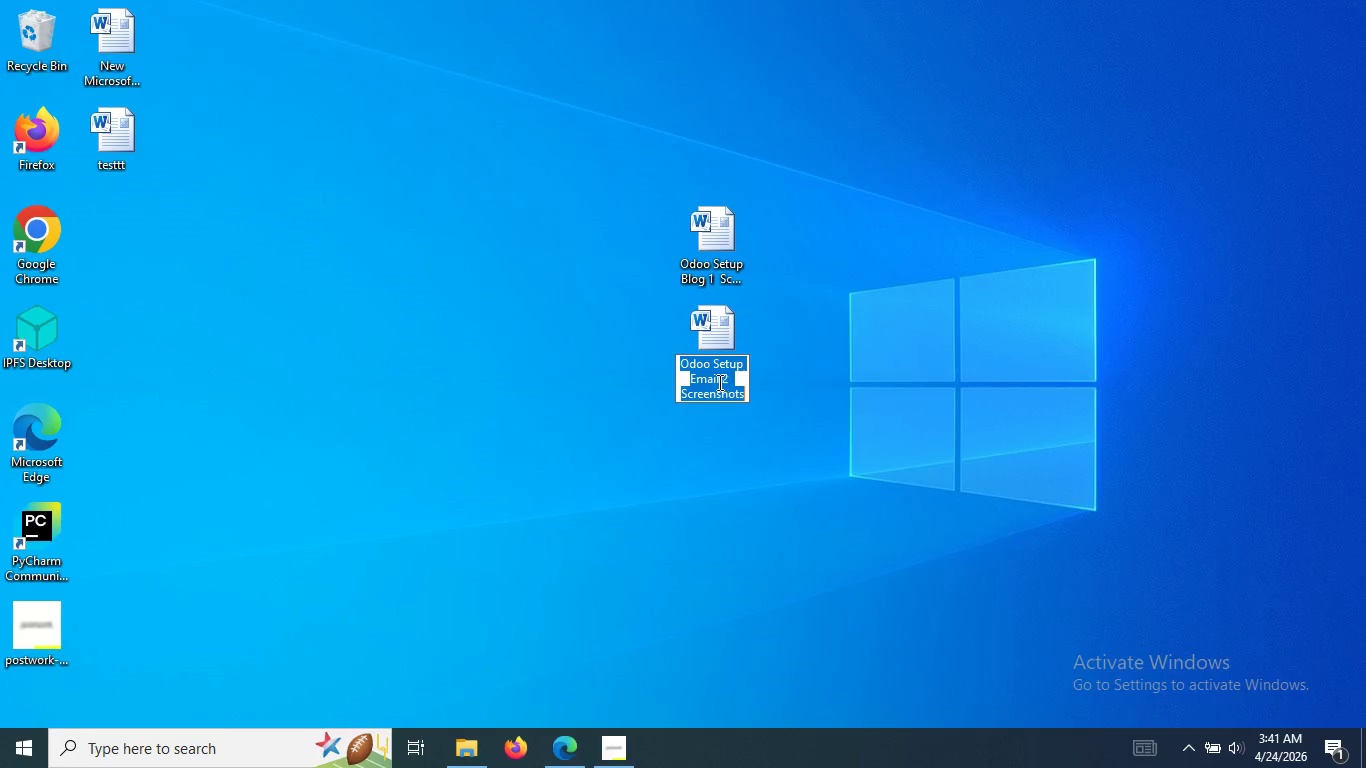 
left_click([716, 381])
 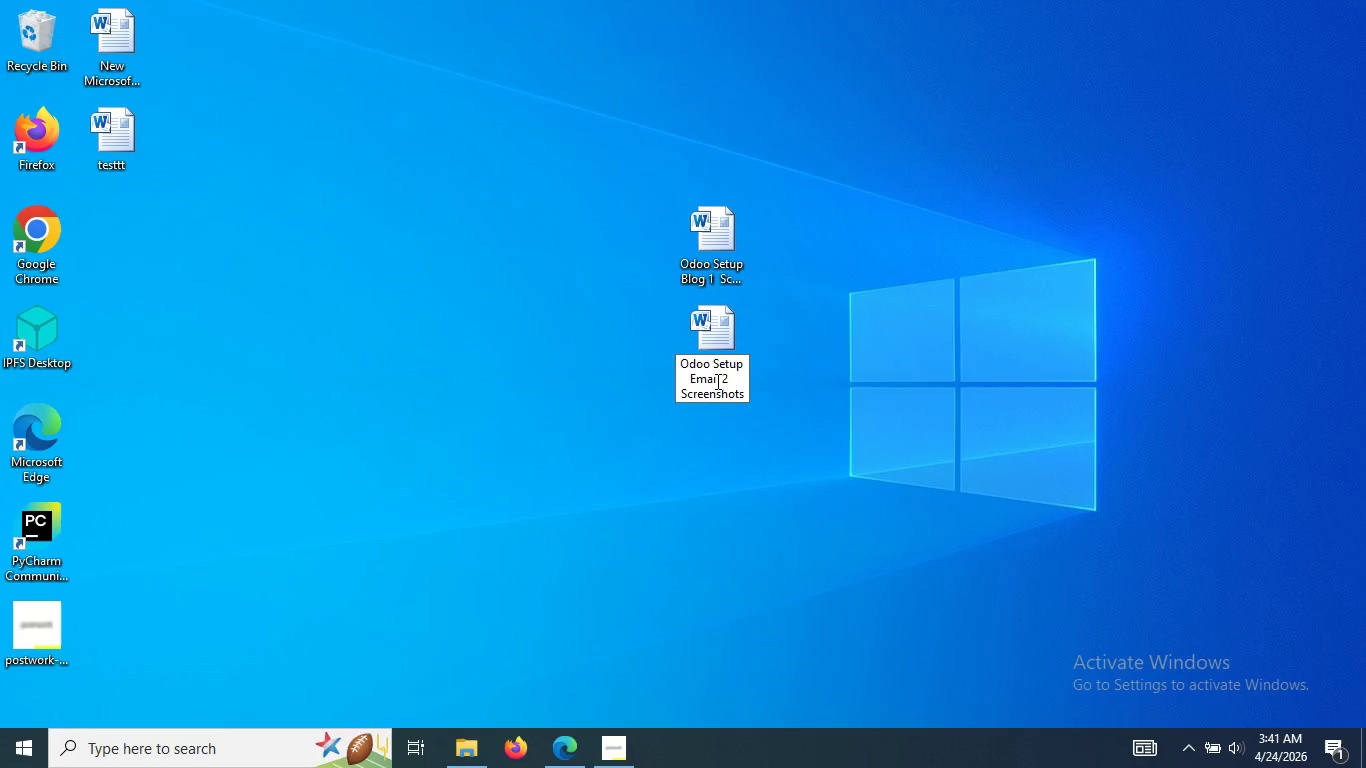 
key(ArrowRight)
 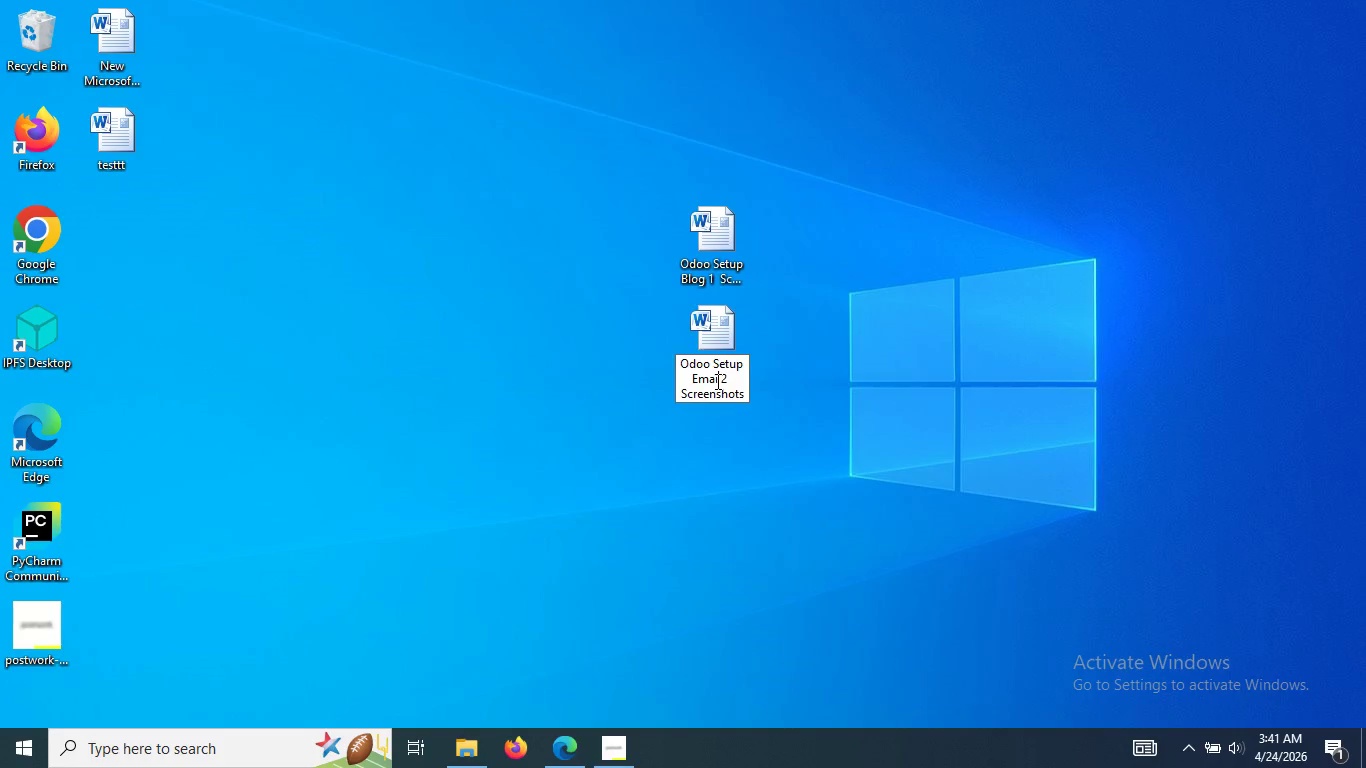 
key(Backspace)
key(Backspace)
key(Backspace)
key(Backspace)
key(Backspace)
type(H)
key(Backspace)
type(Blog)
 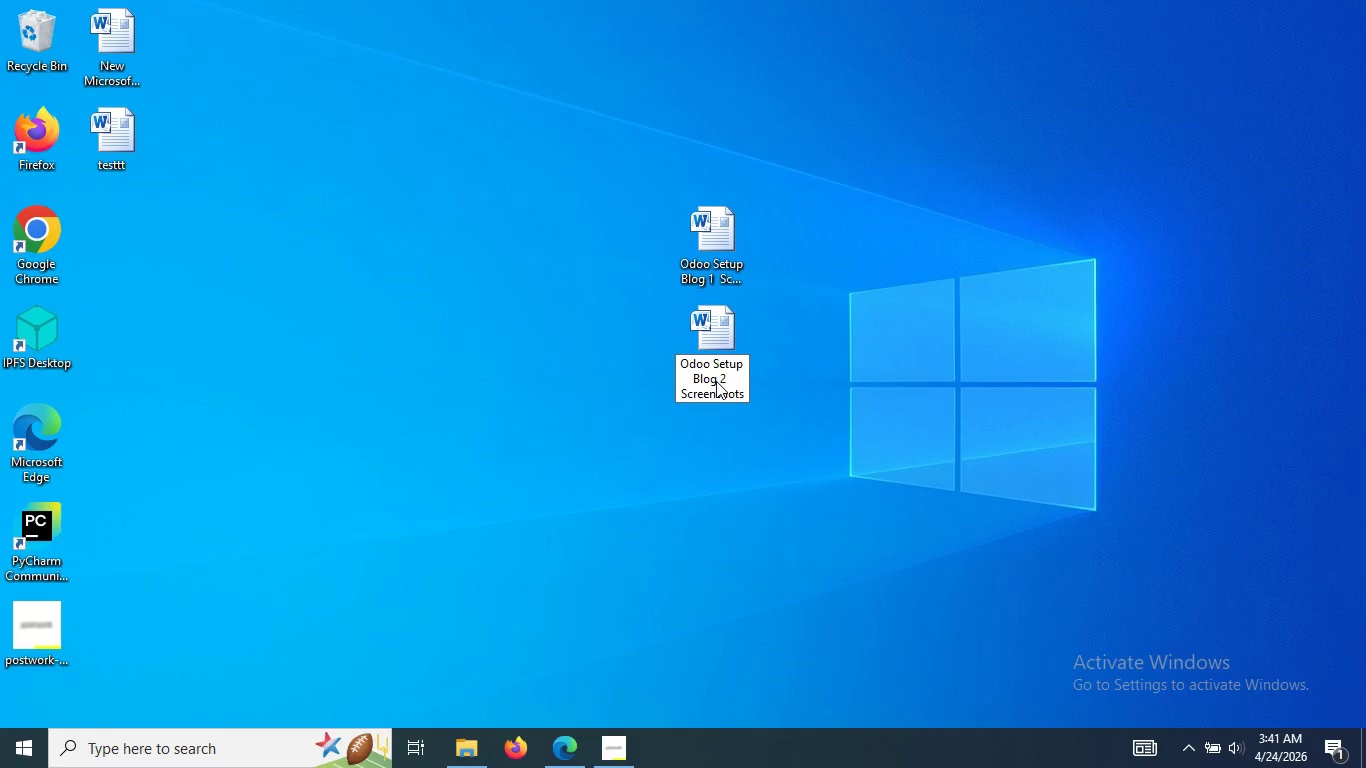 
key(Enter)
 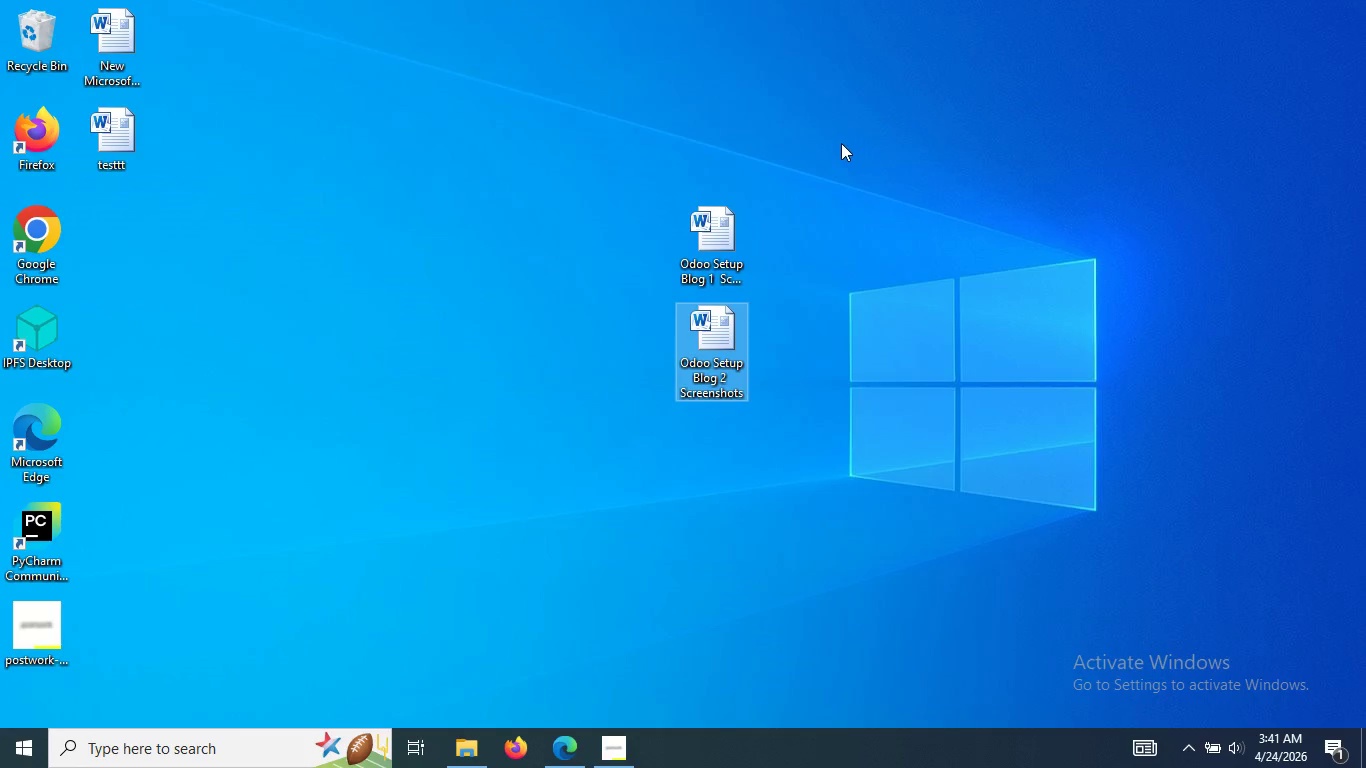 
right_click([841, 143])
 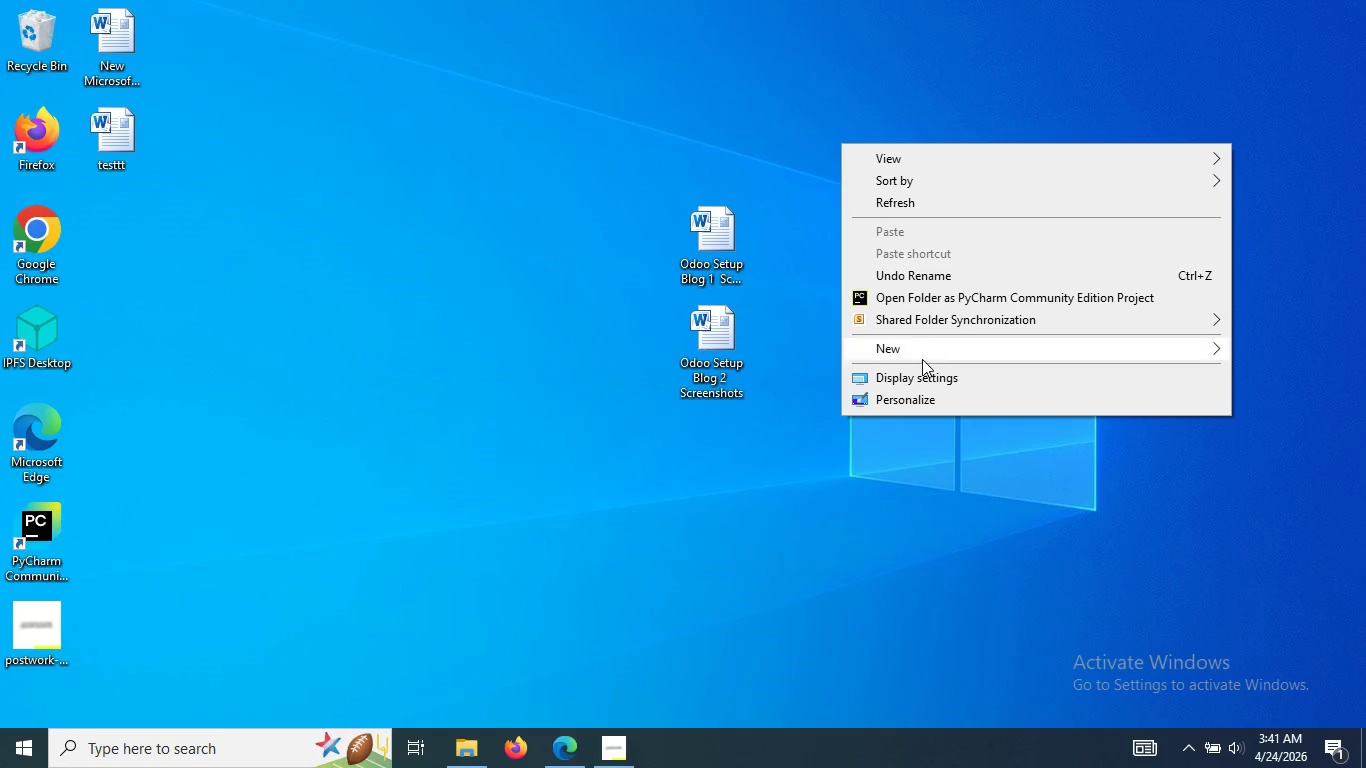 
left_click([932, 354])
 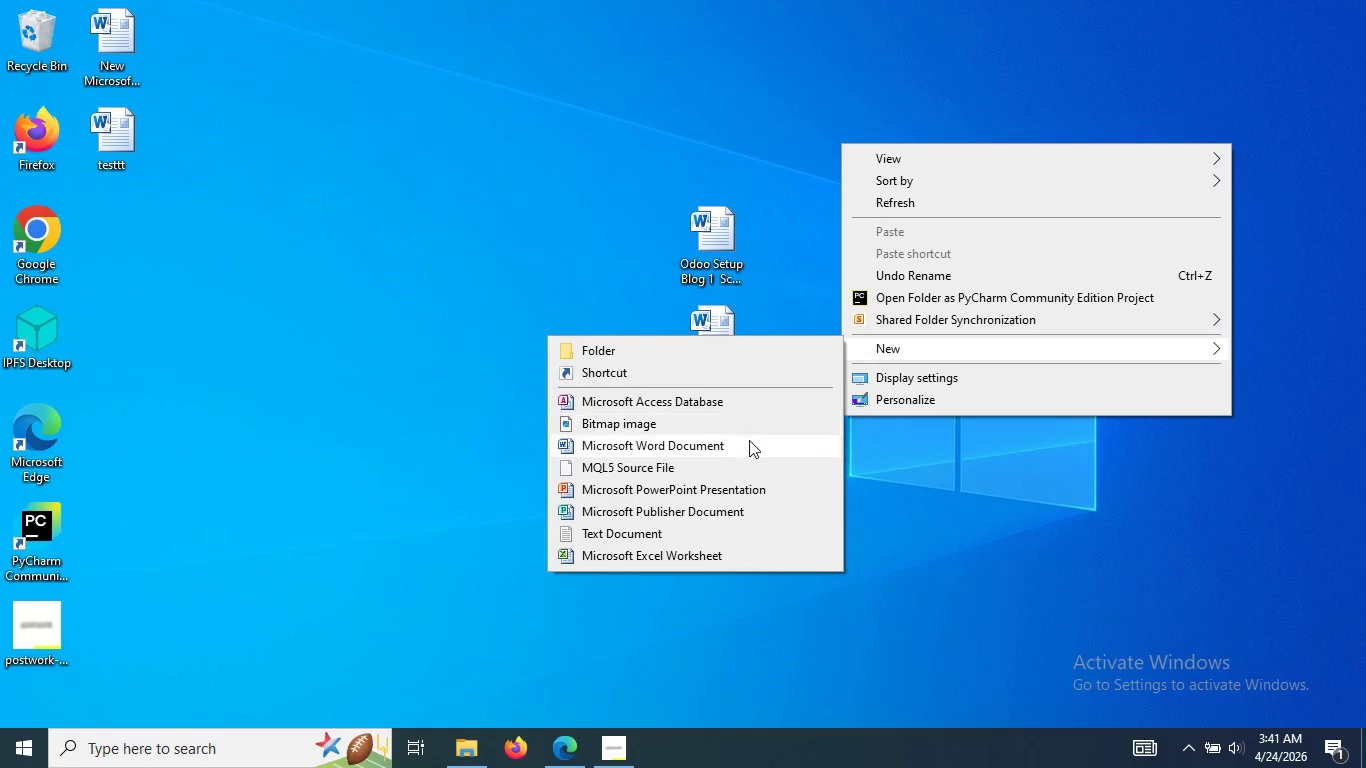 
left_click([747, 442])
 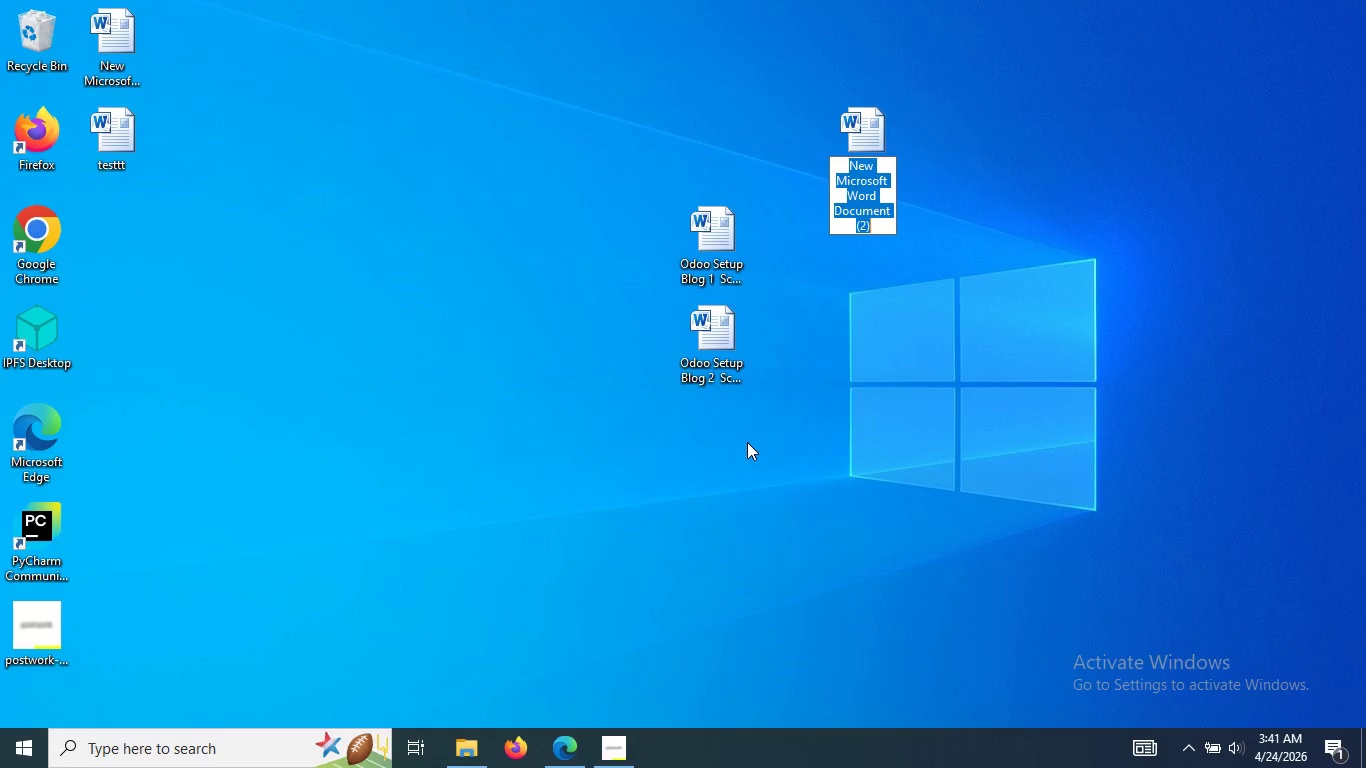 
key(Control+V)
 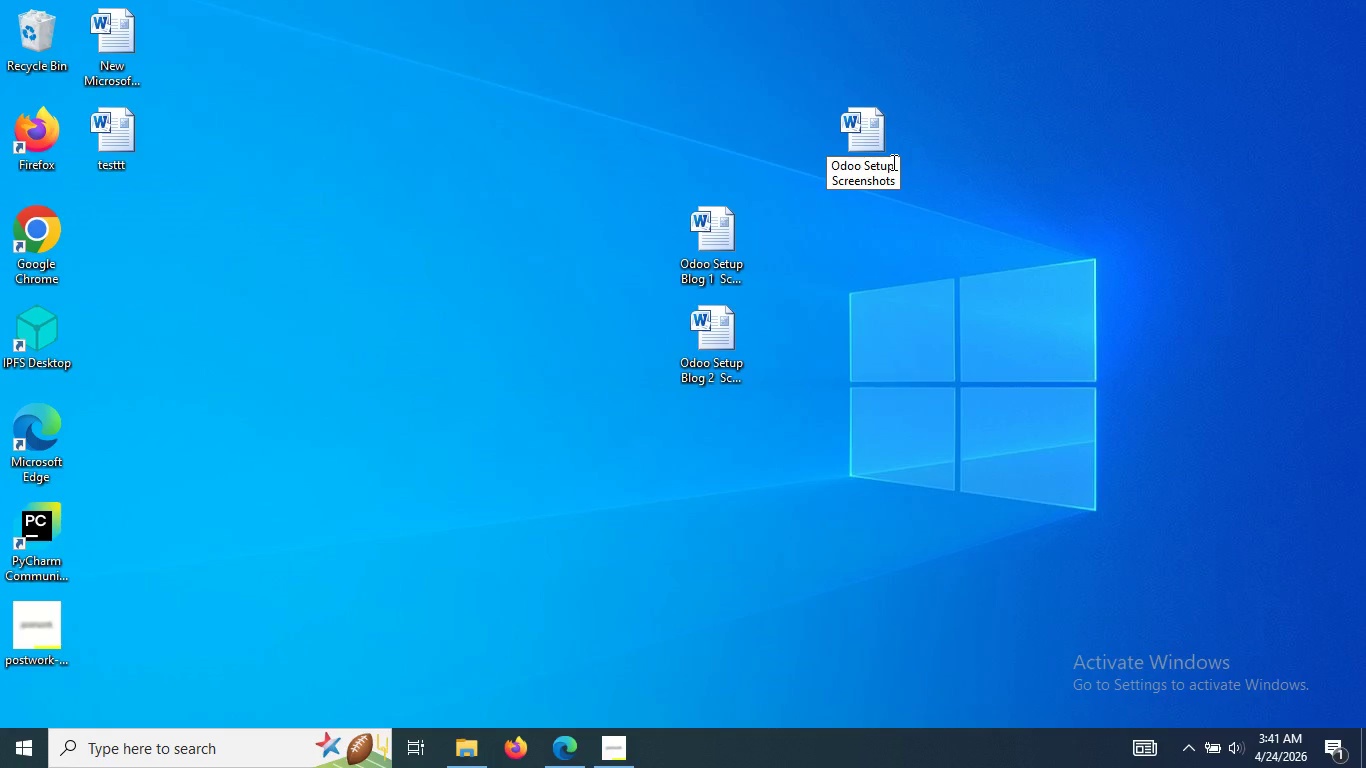 
left_click([892, 162])
 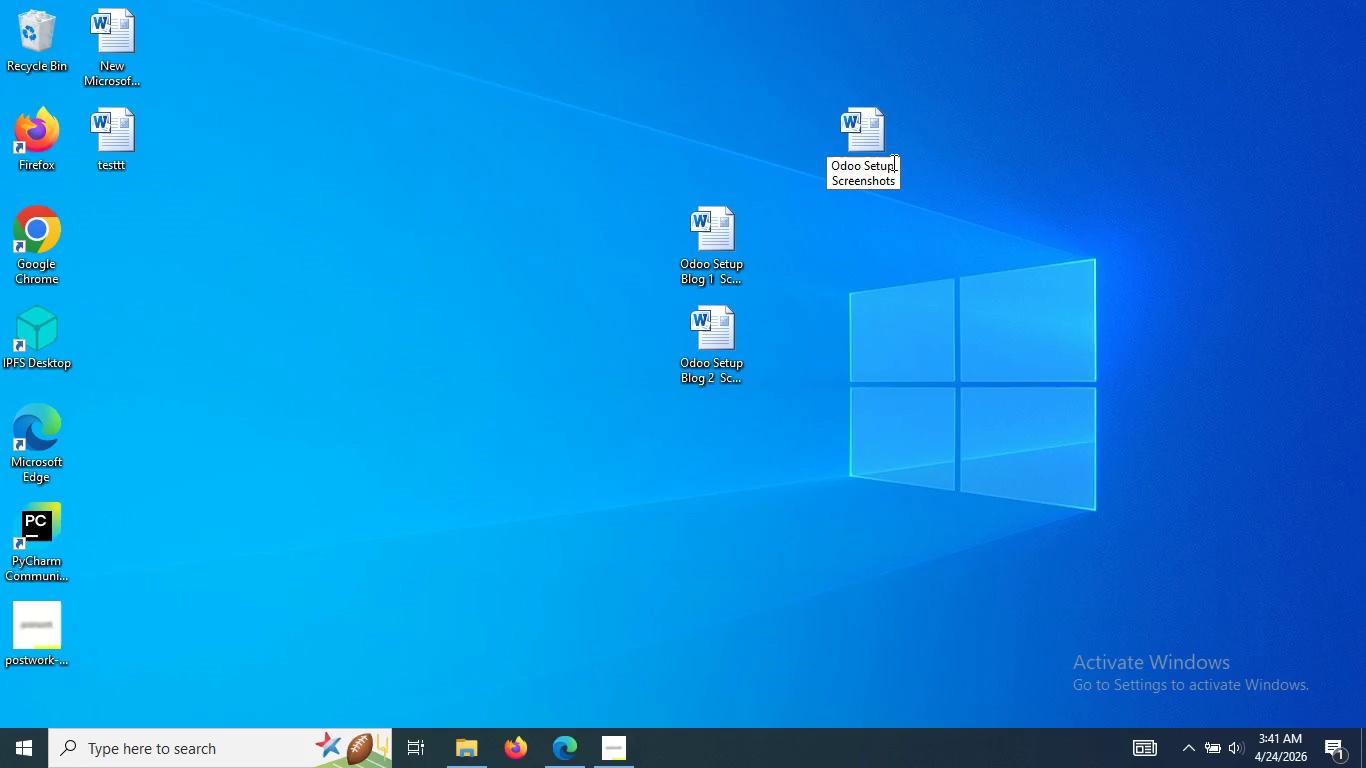 
key(Space)
 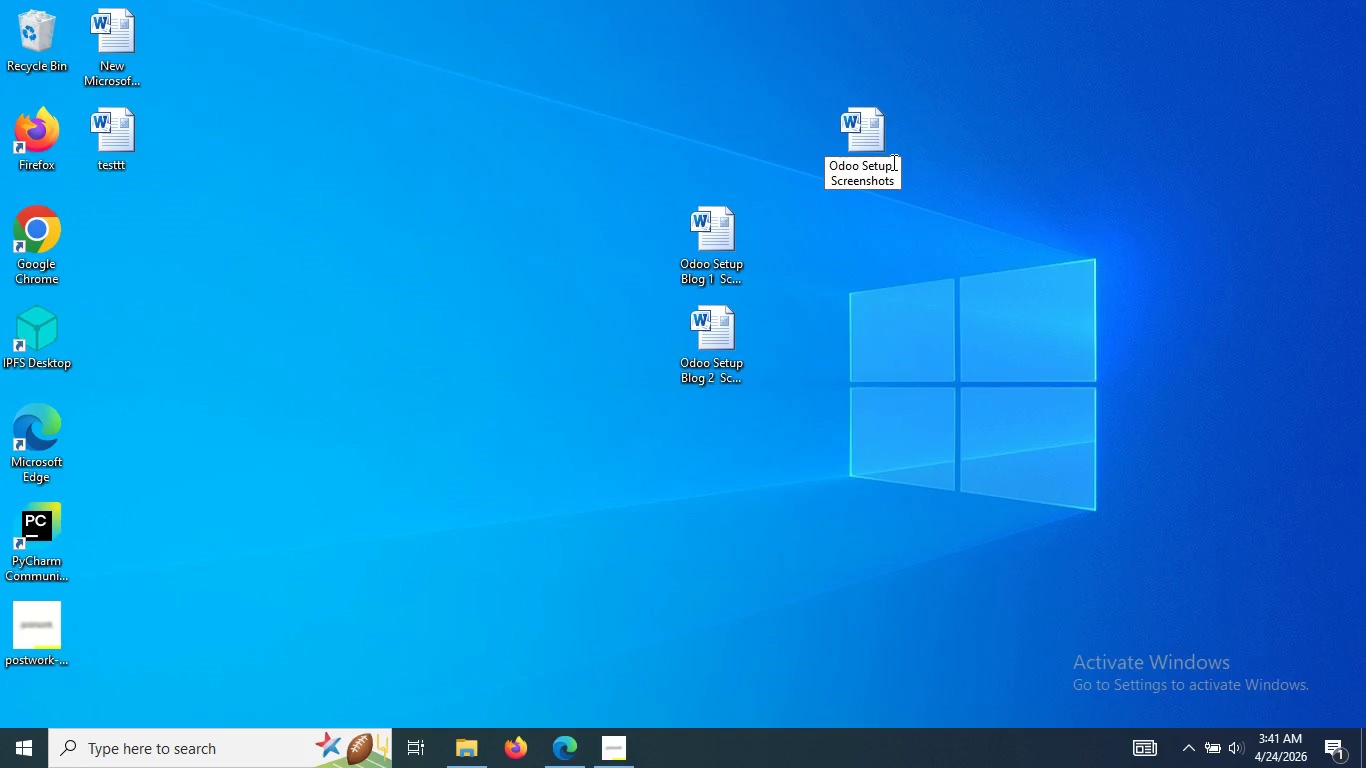 
type(S)
key(Backspace)
type(Blog 3)
 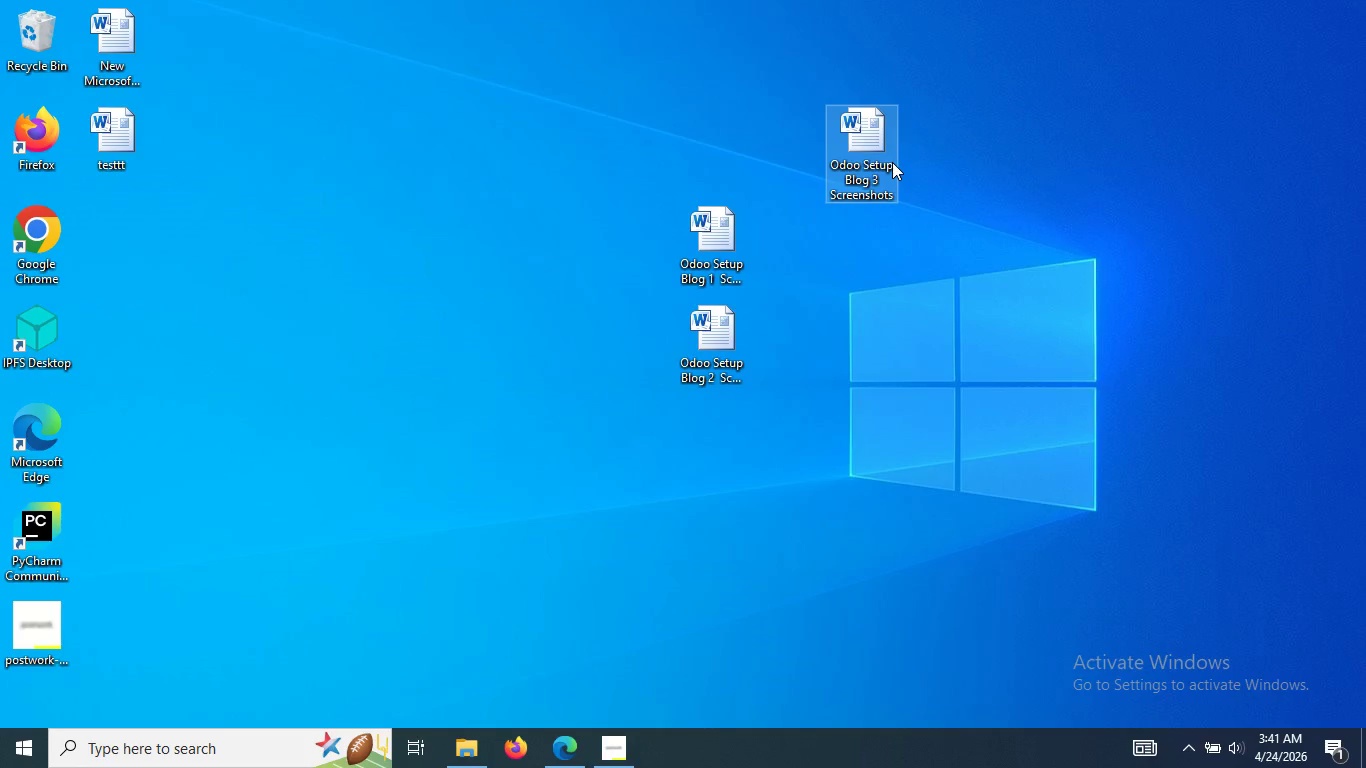 
 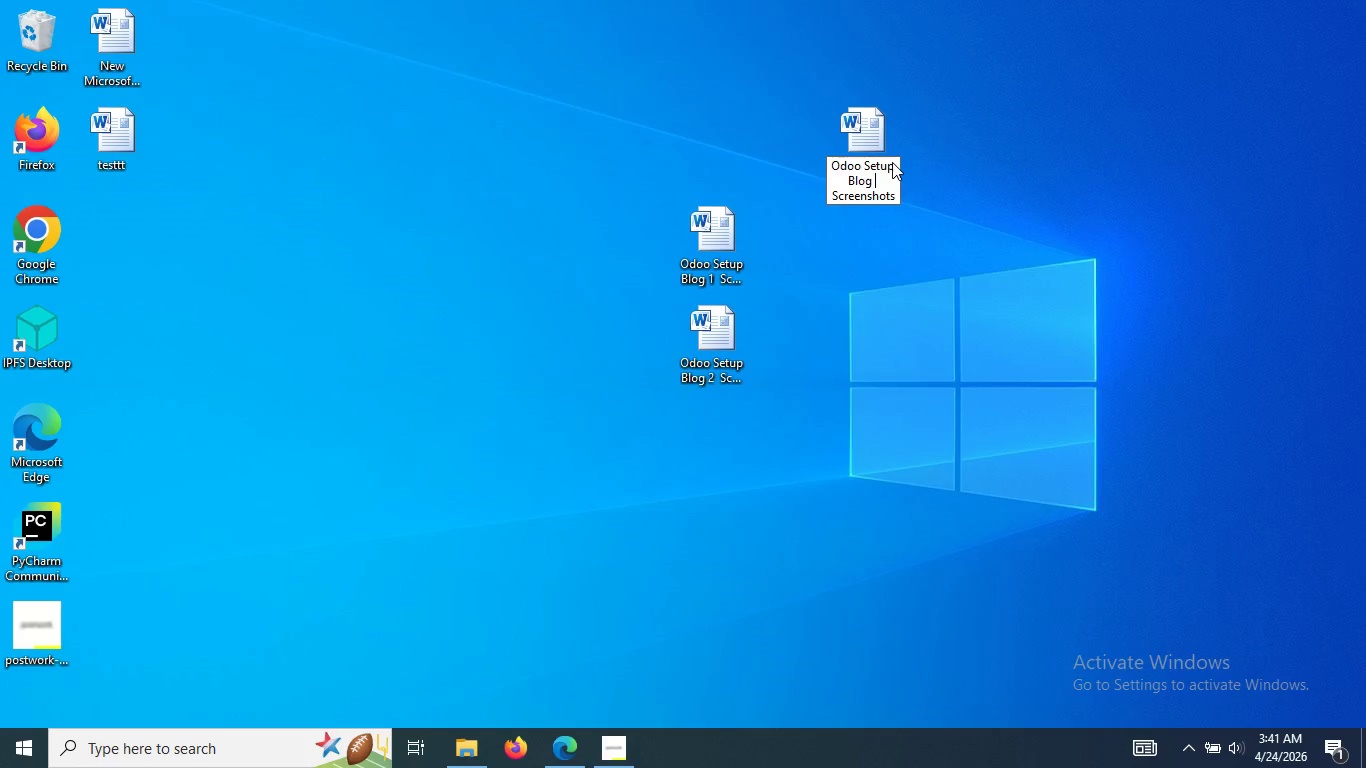 
key(Enter)
 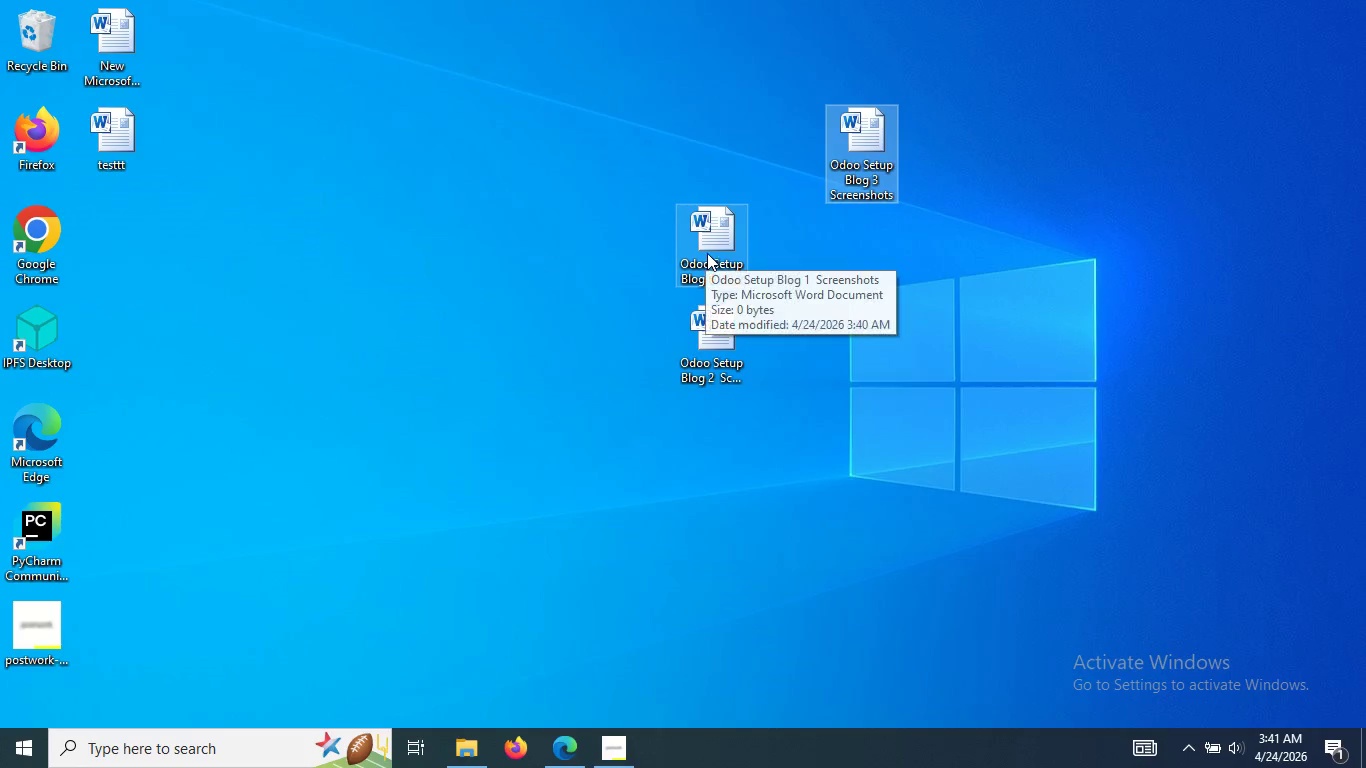 
double_click([707, 253])
 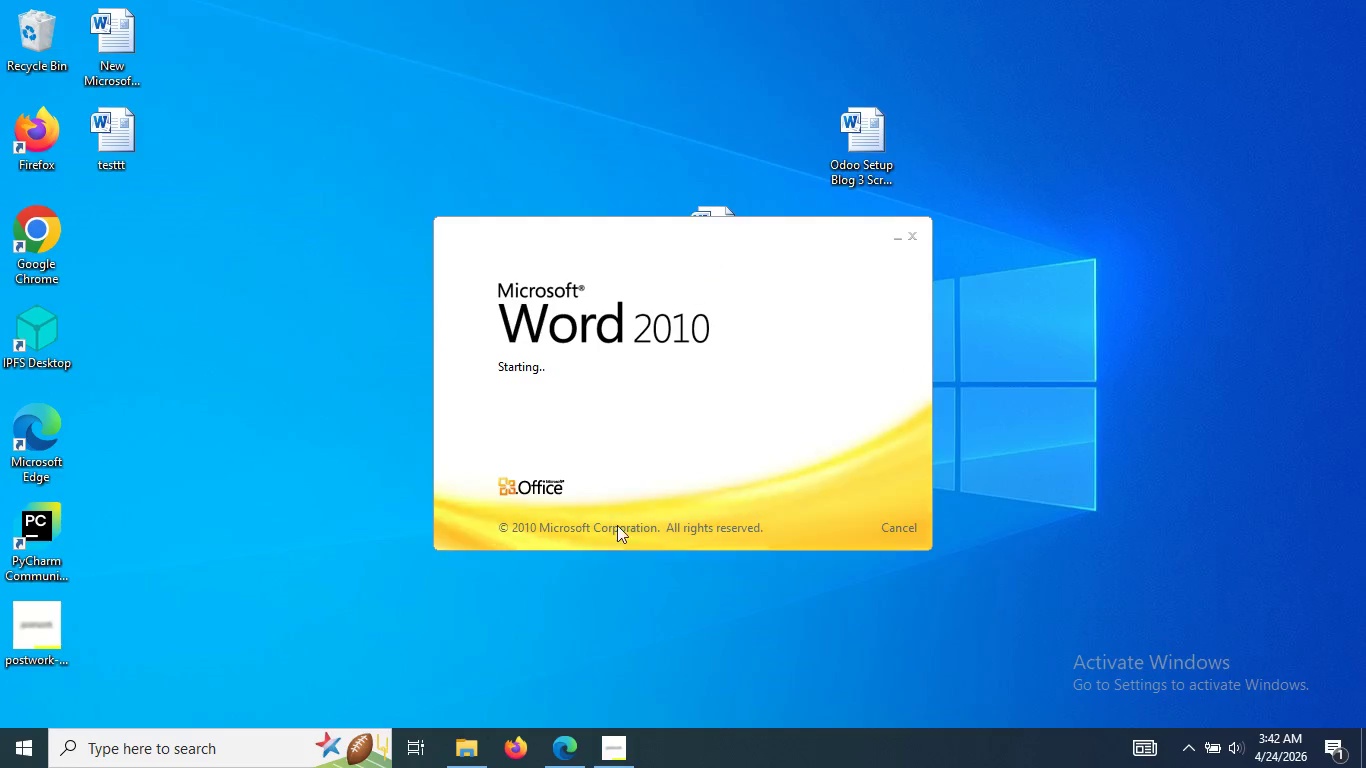 
wait(5.31)
 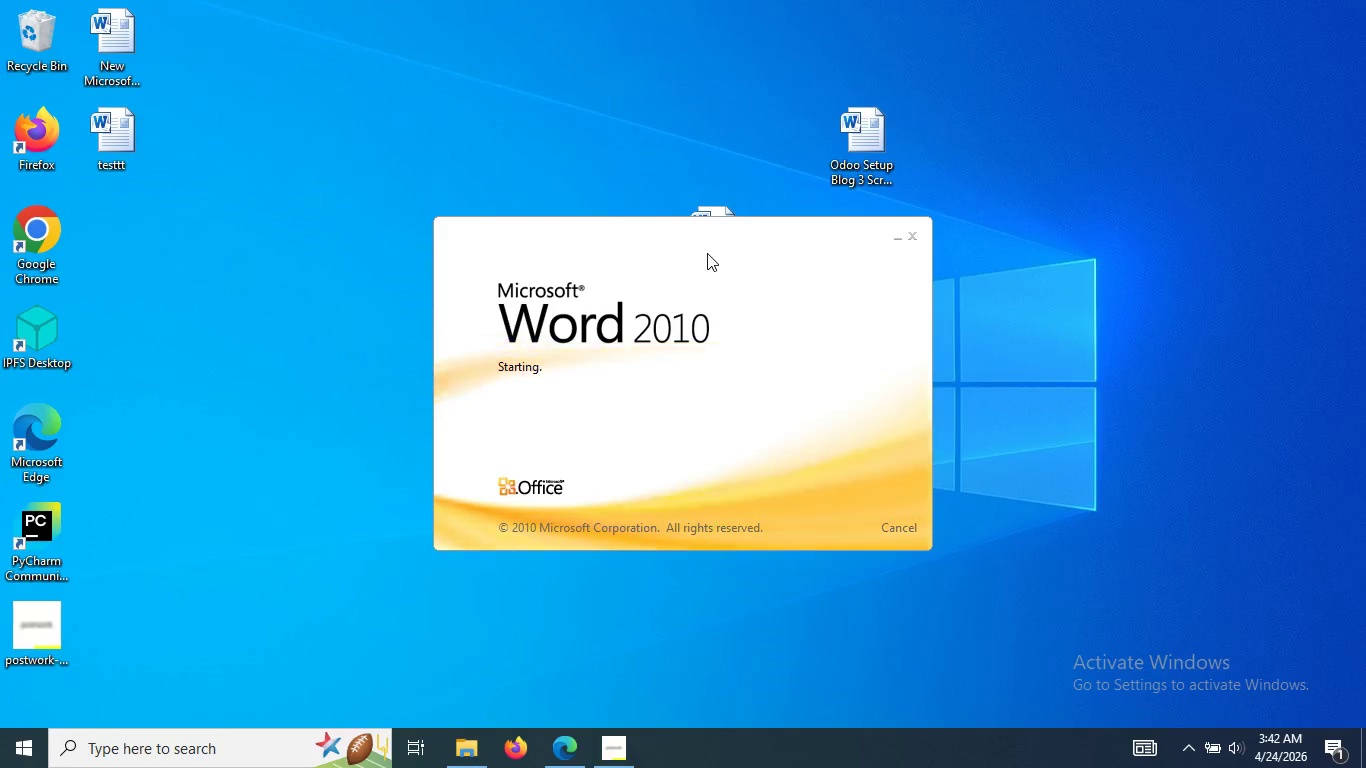 
left_click([472, 755])
 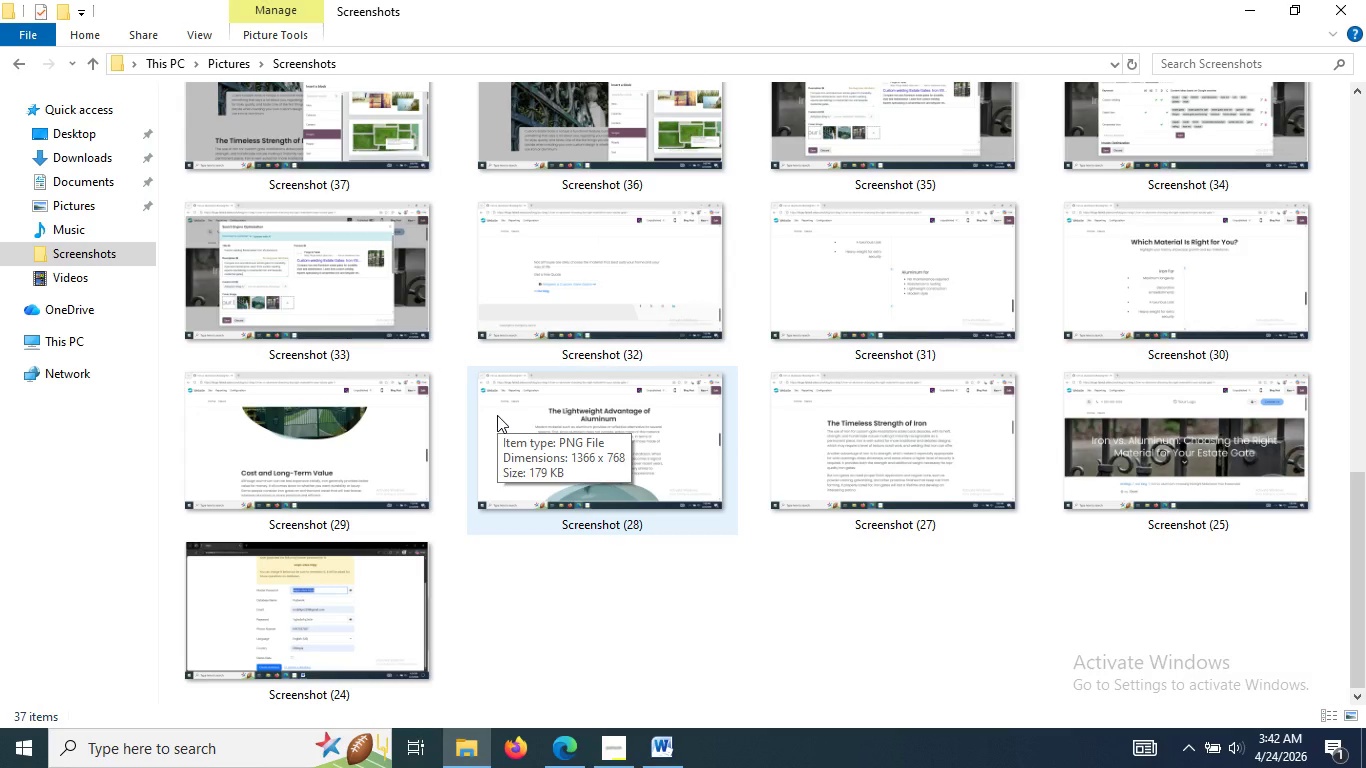 
wait(15.05)
 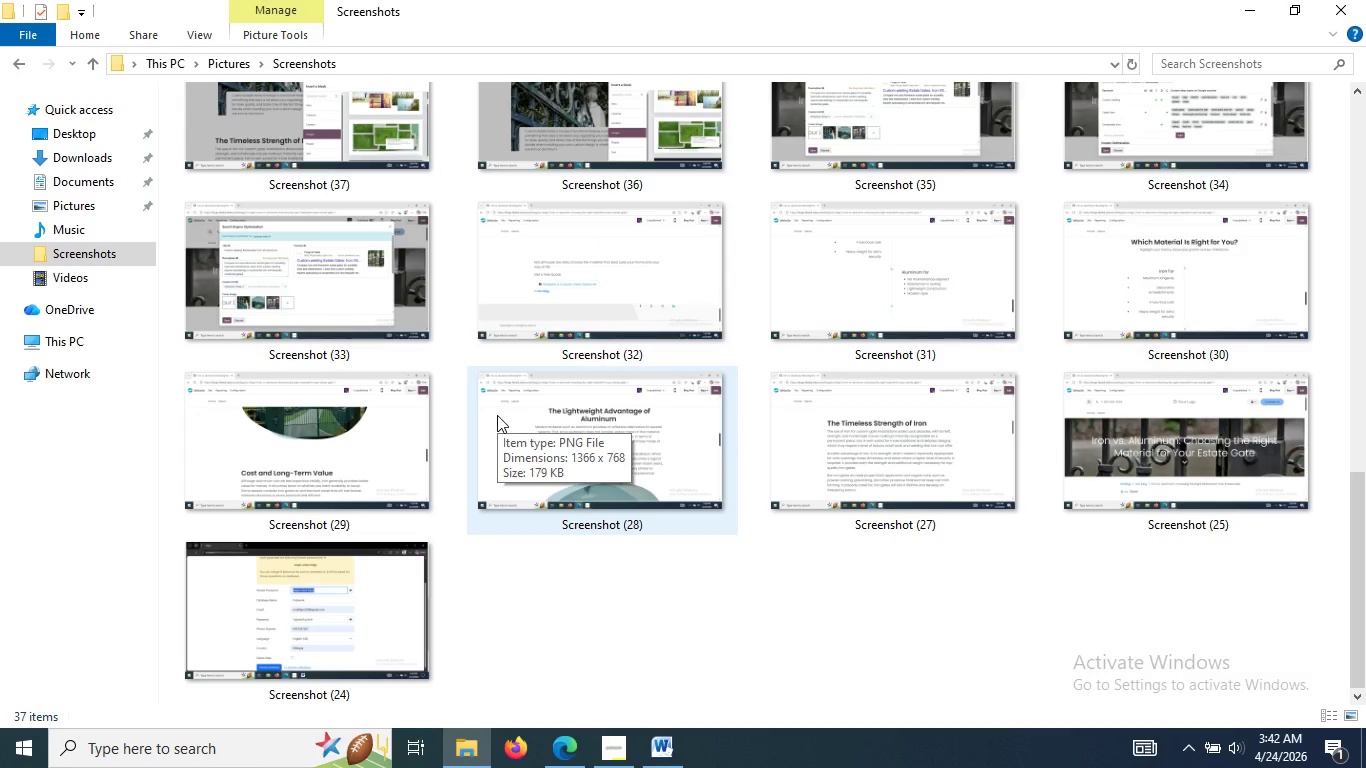 
double_click([1178, 445])
 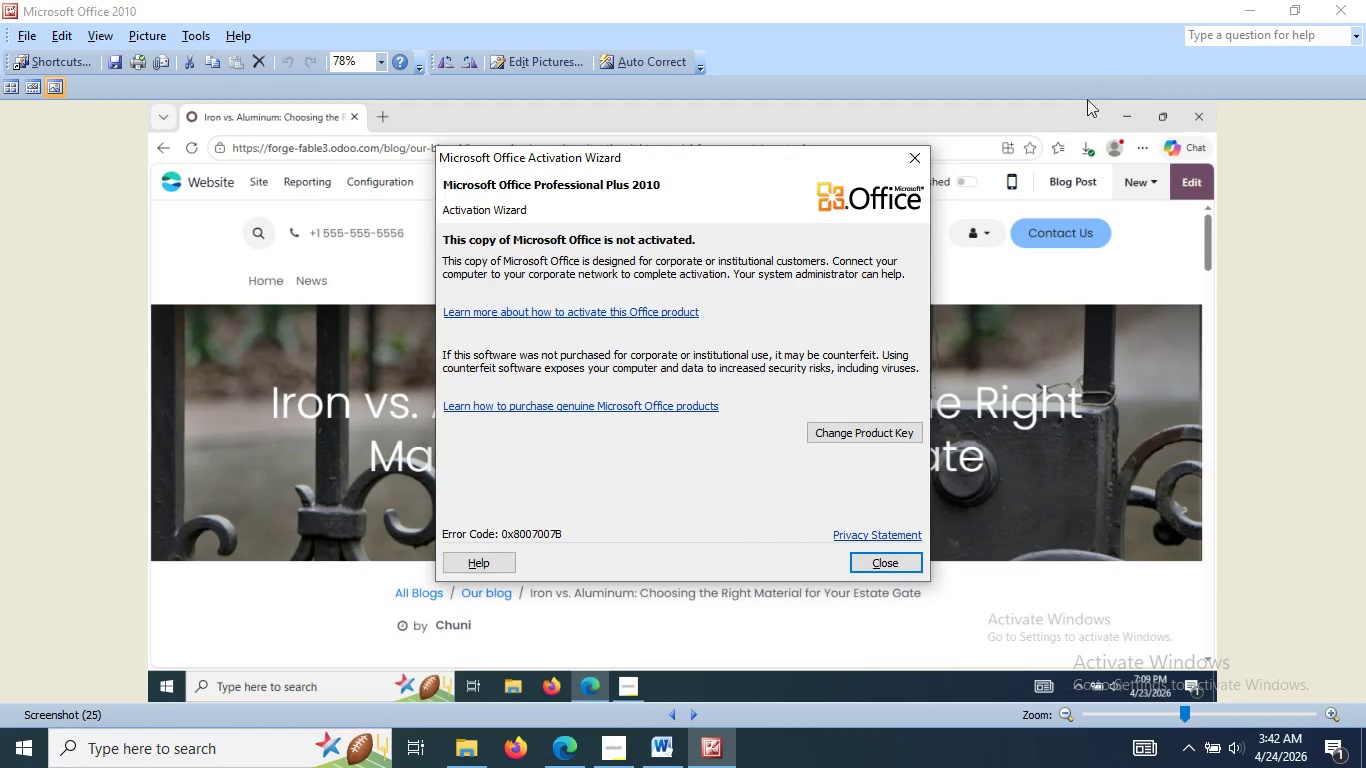 
wait(5.3)
 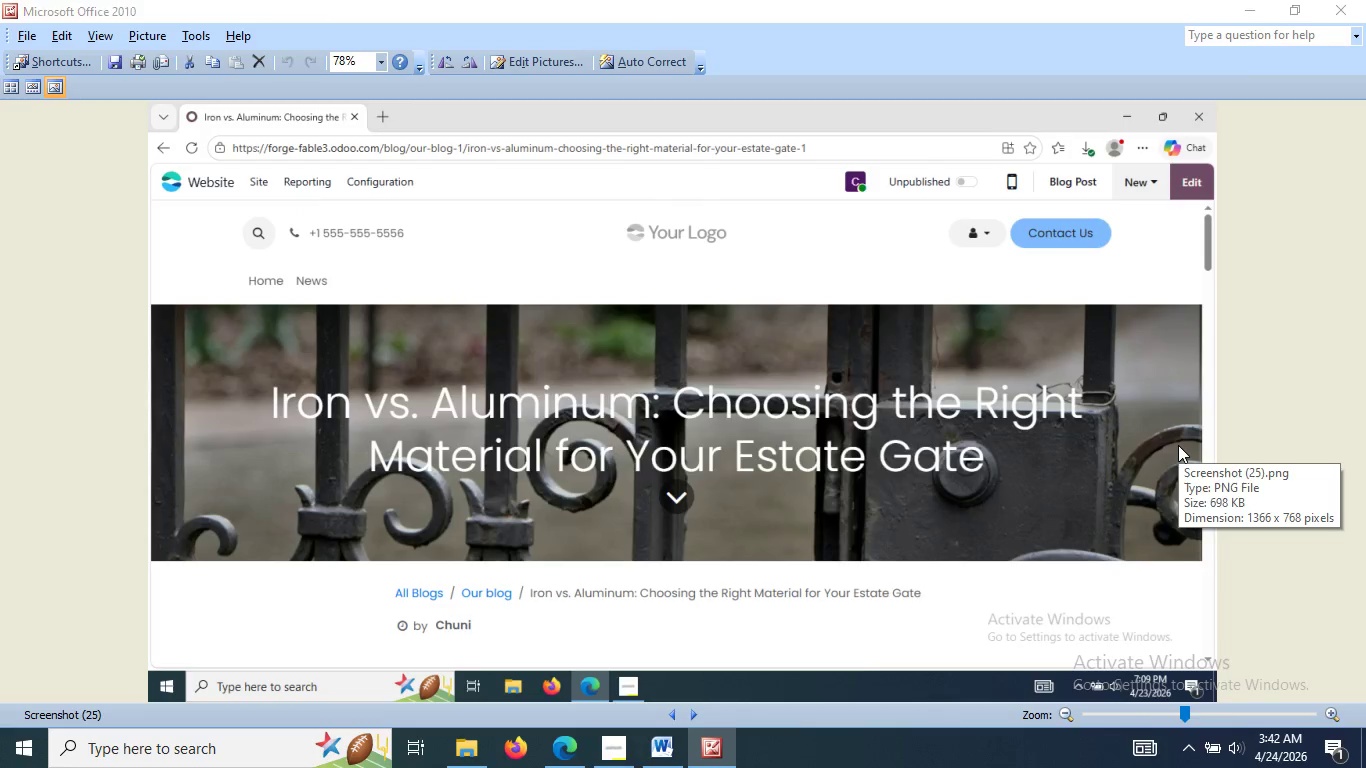 
left_click([914, 162])
 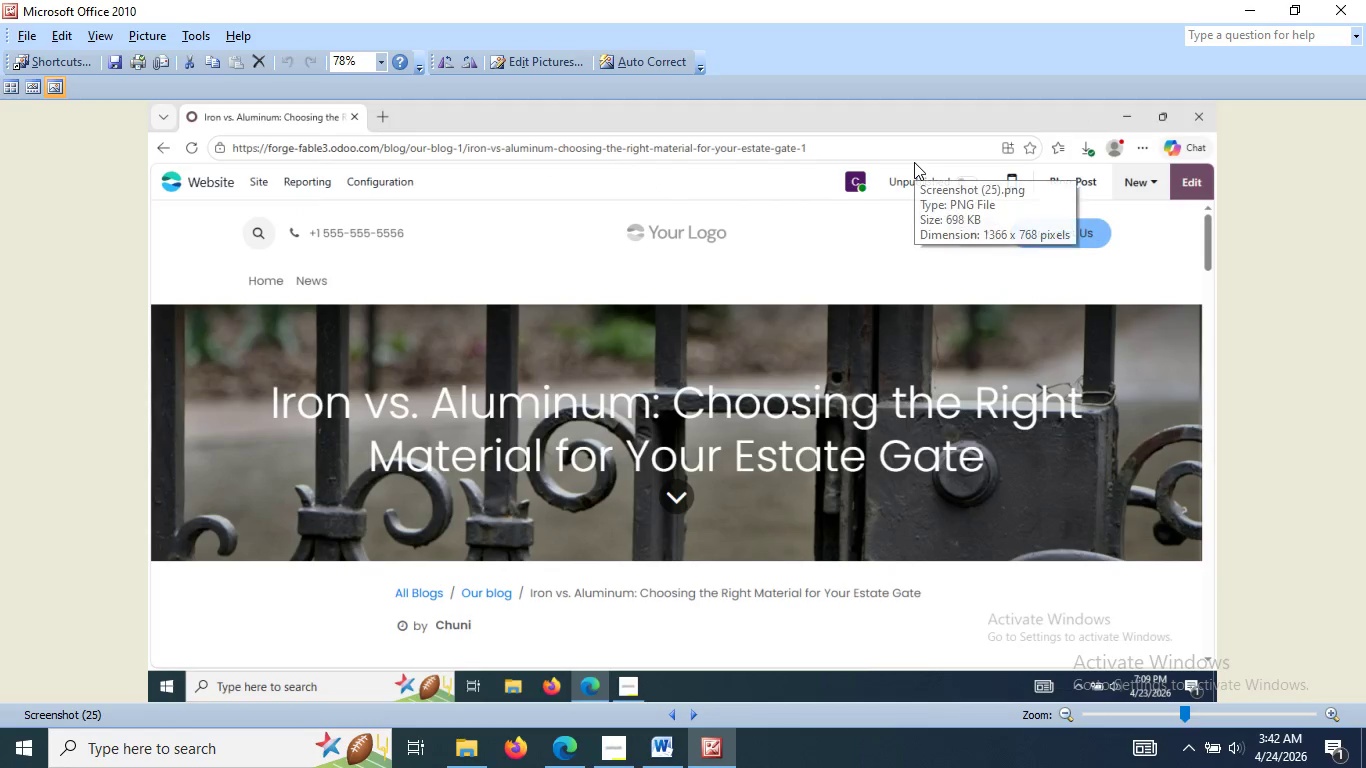 
key(ArrowLeft)
 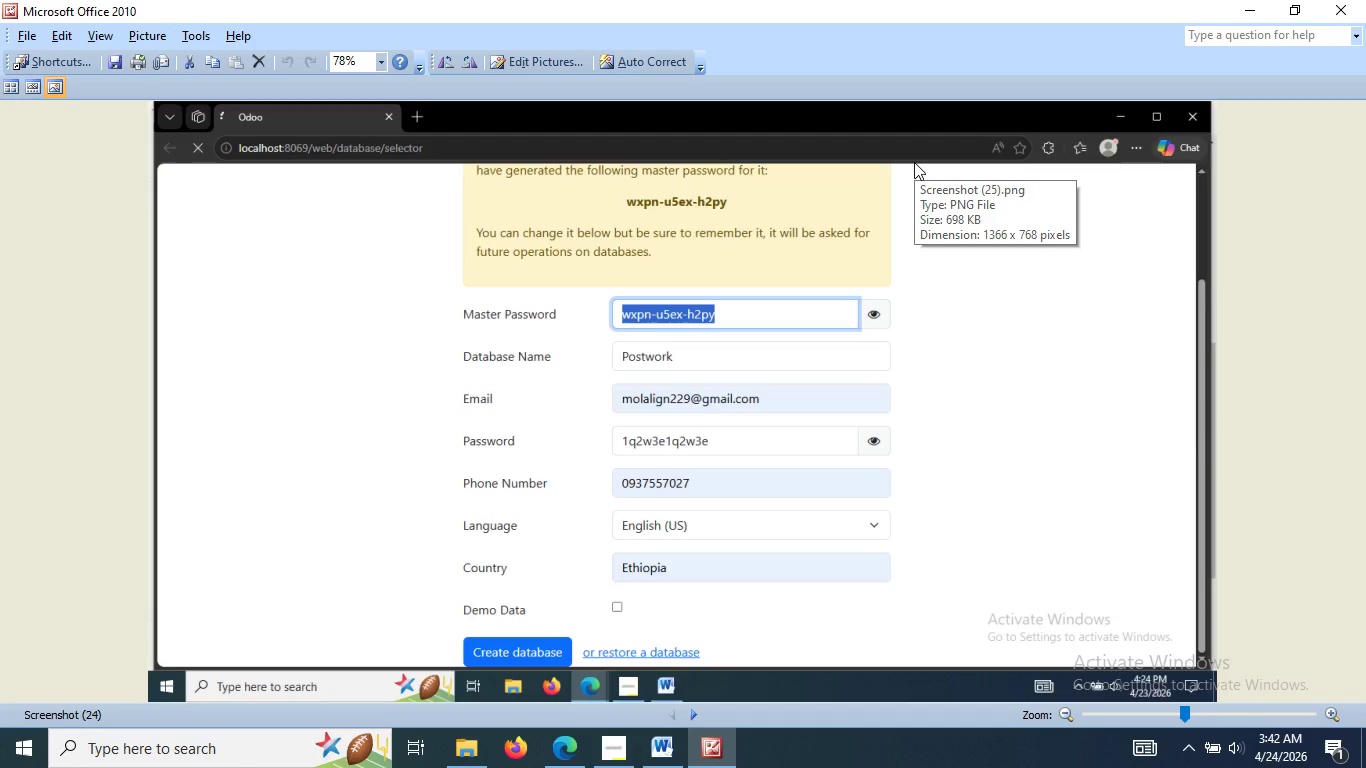 
key(ArrowRight)
 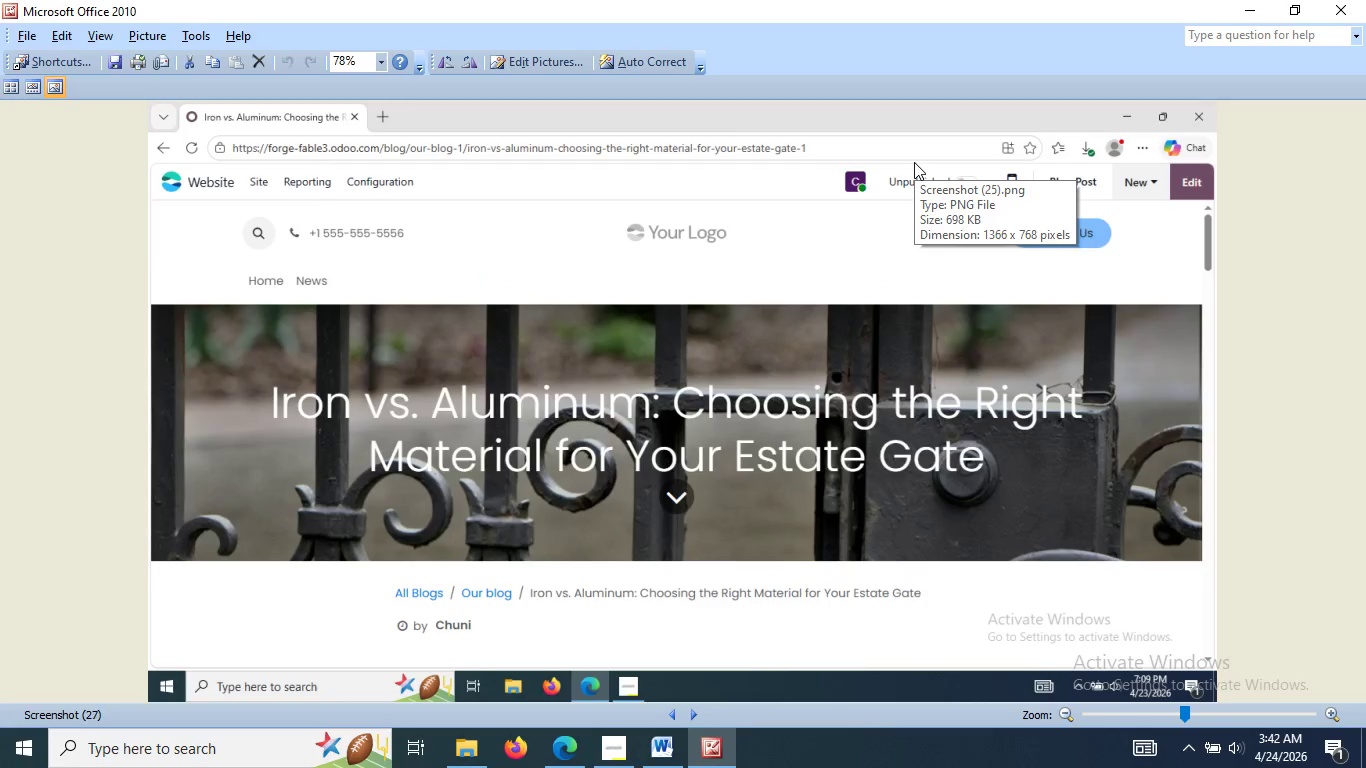 
key(ArrowRight)
 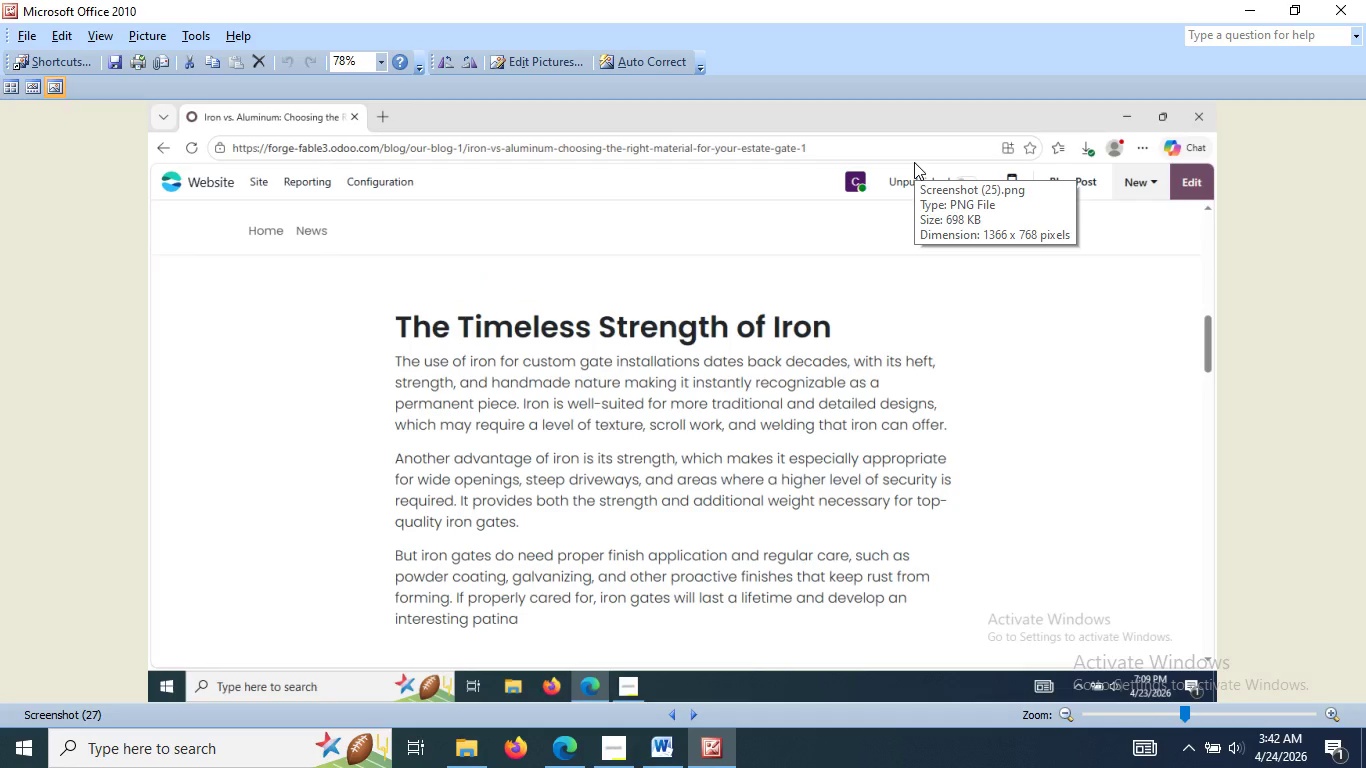 
key(ArrowRight)
 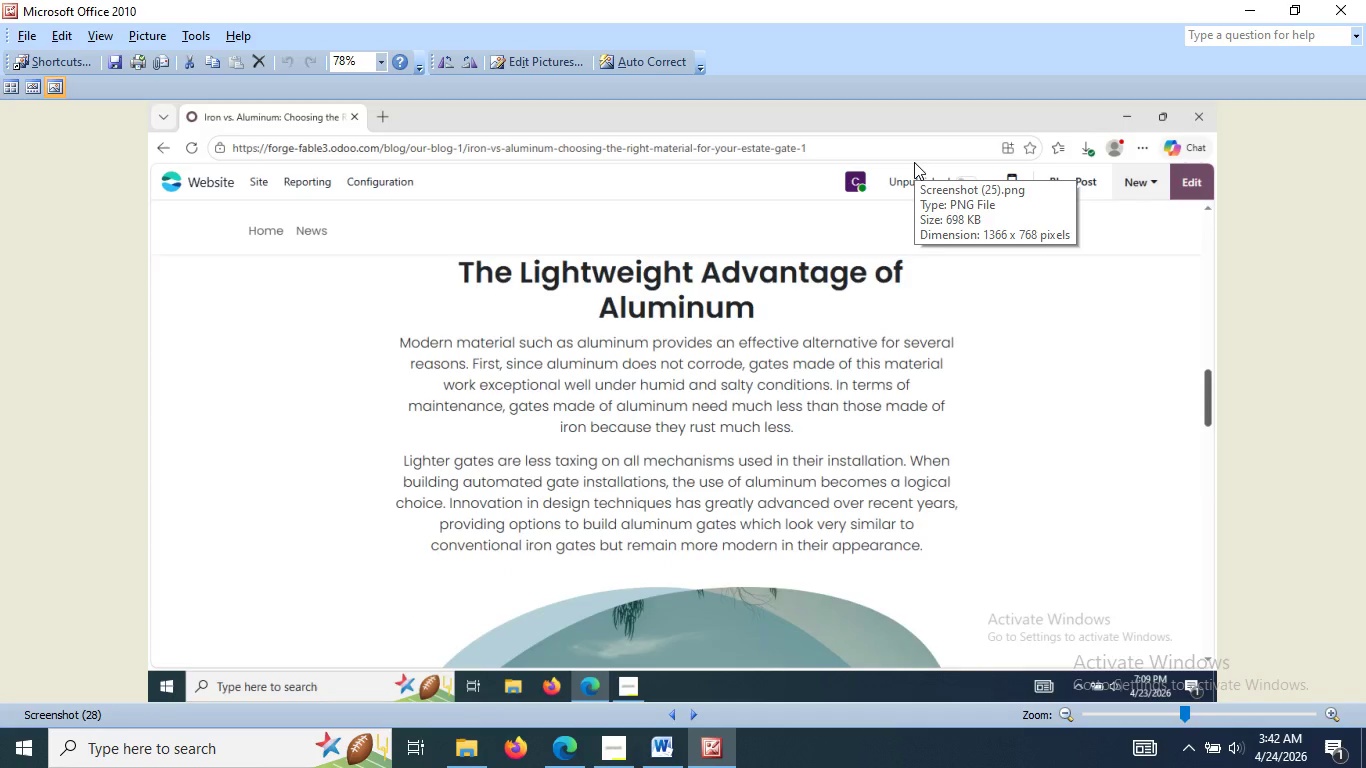 
key(ArrowRight)
 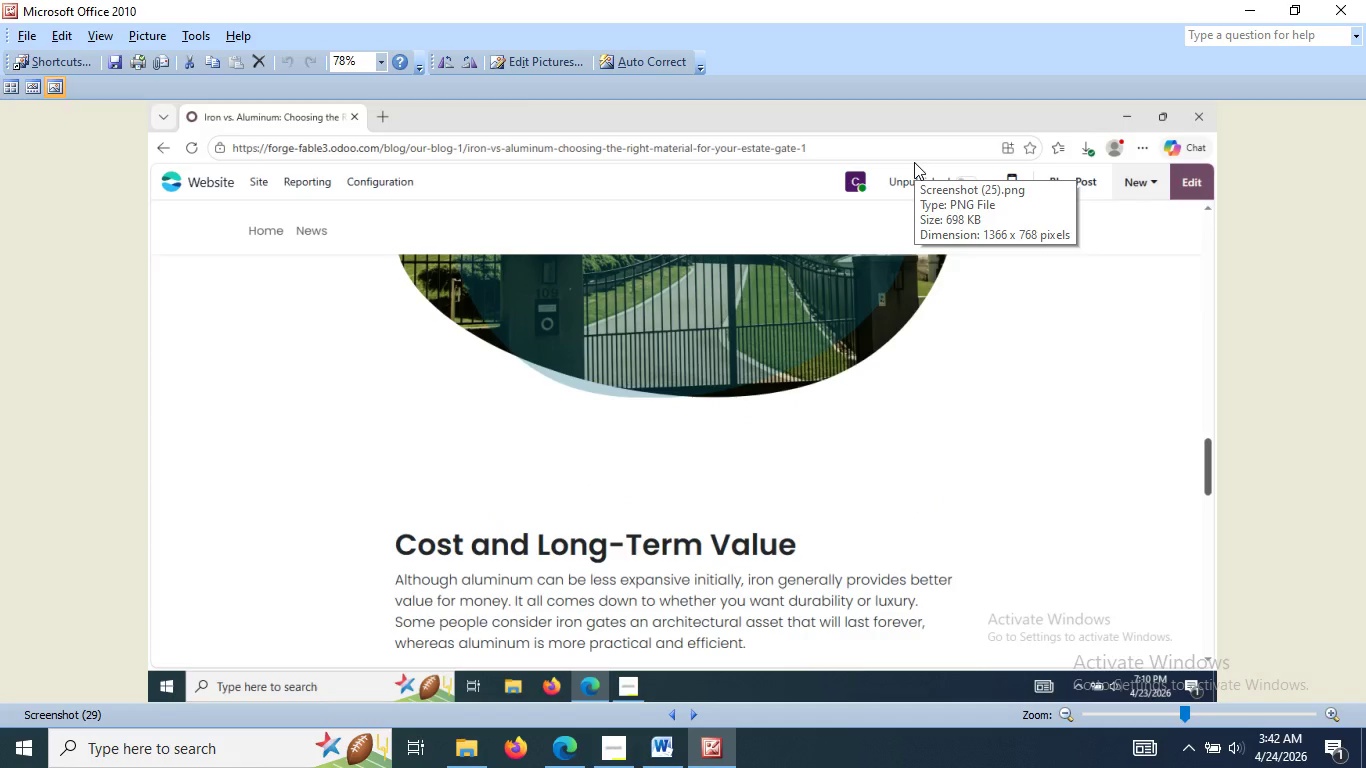 
key(ArrowRight)
 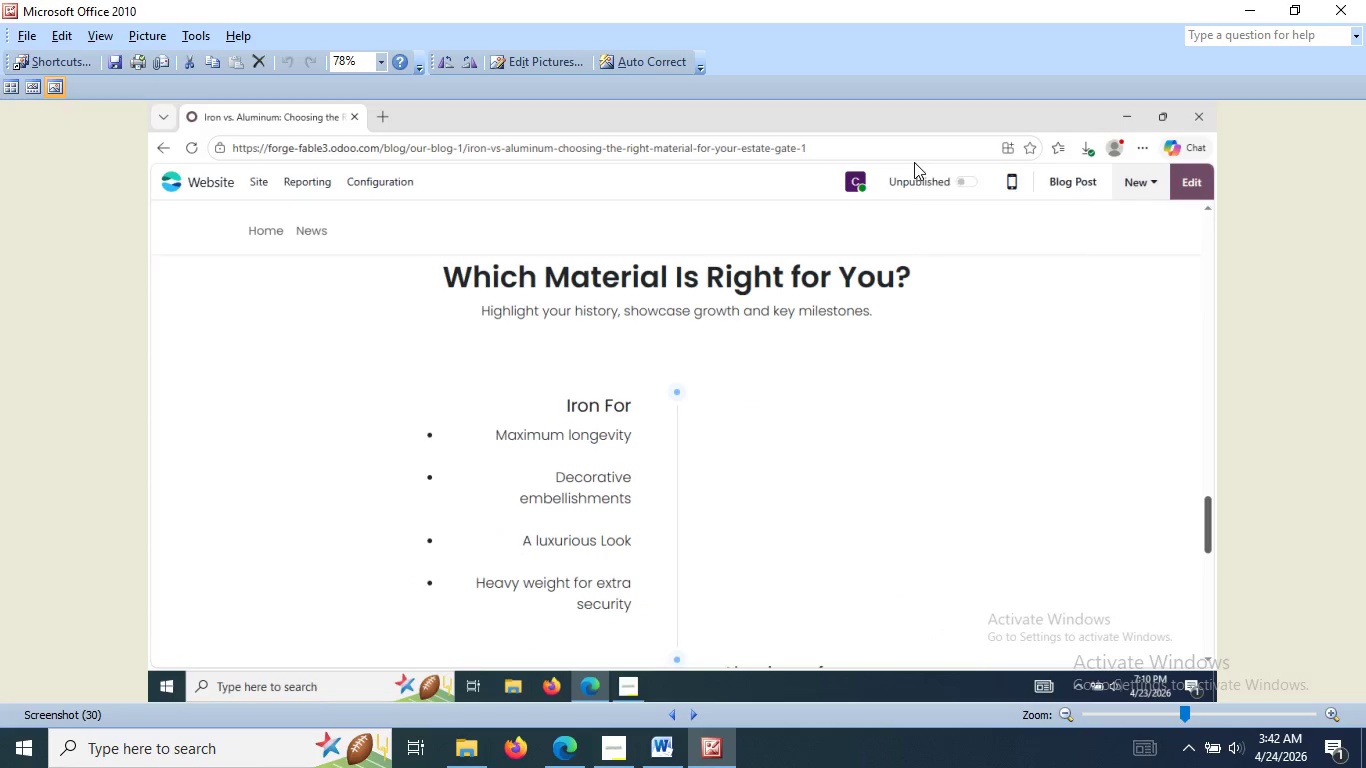 
key(ArrowRight)
 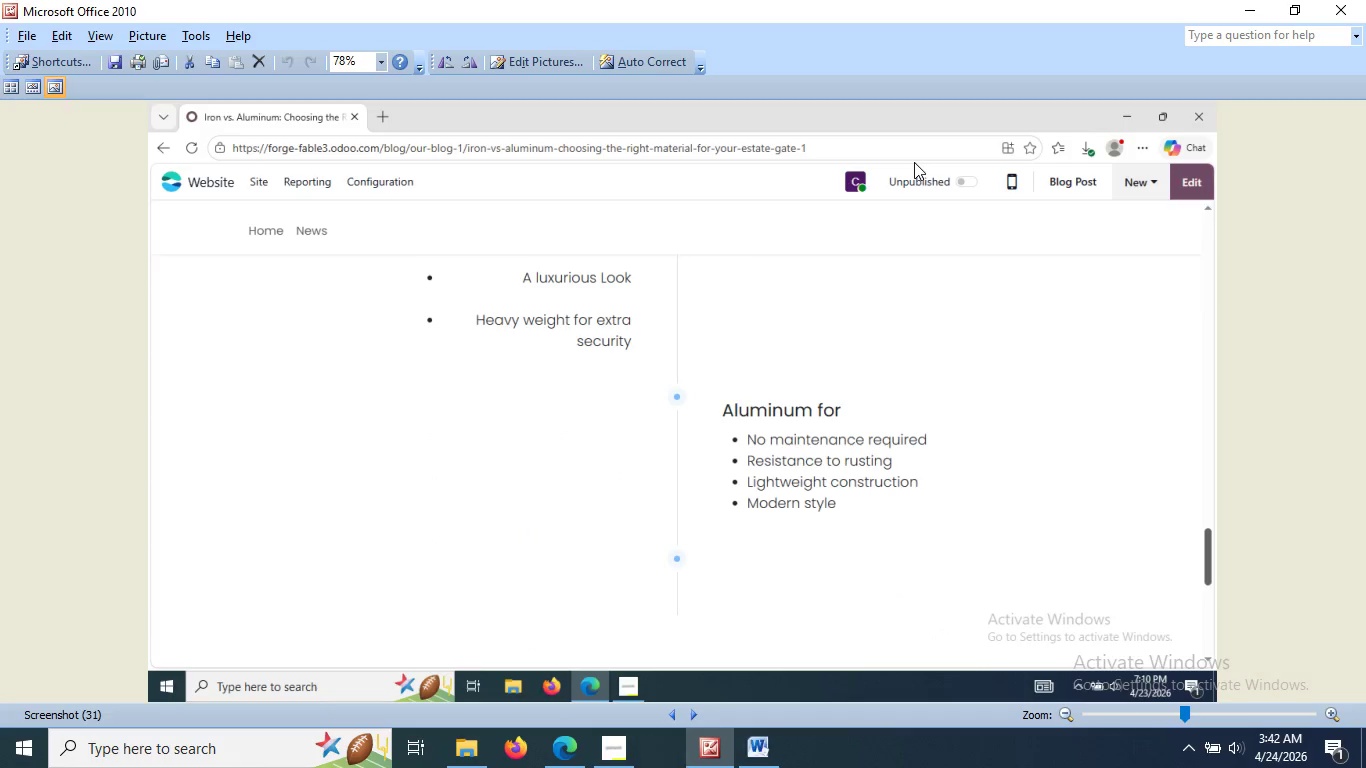 
key(ArrowRight)
 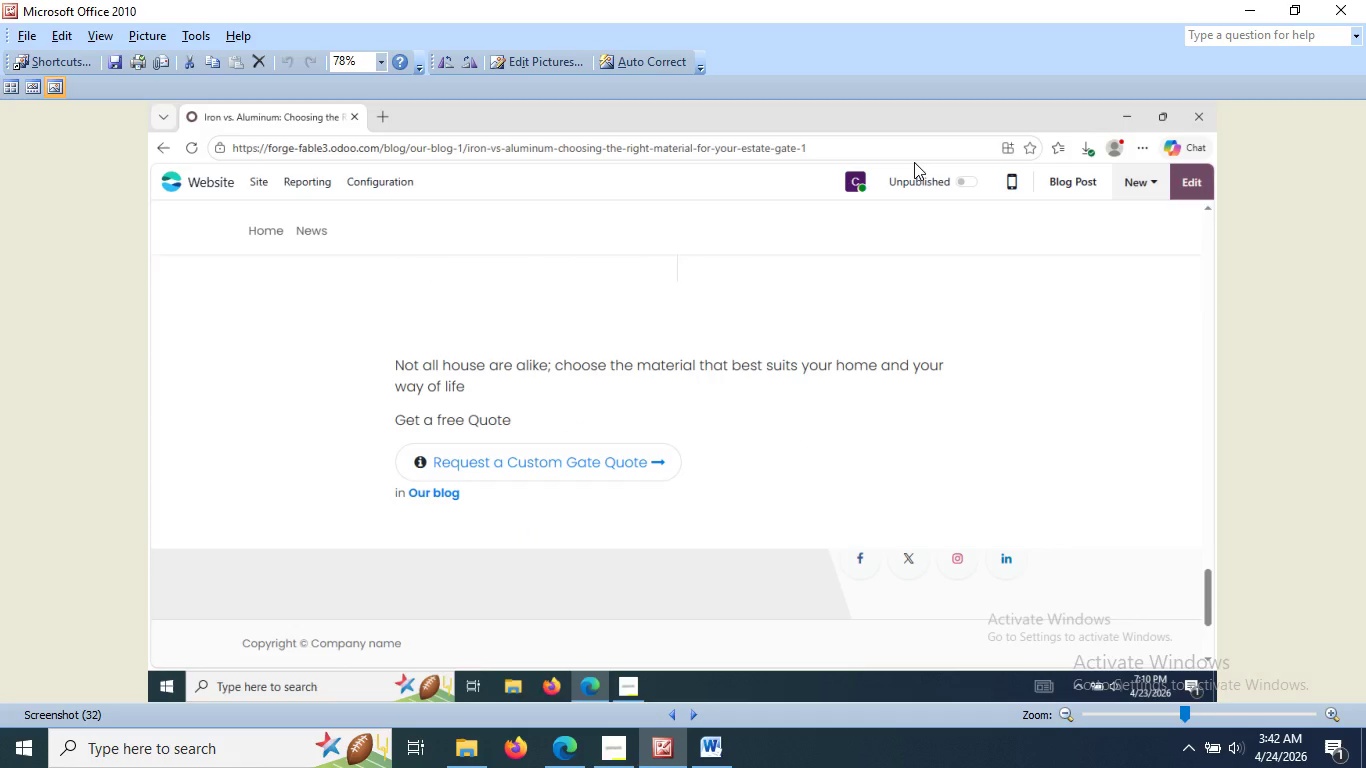 
key(ArrowRight)
 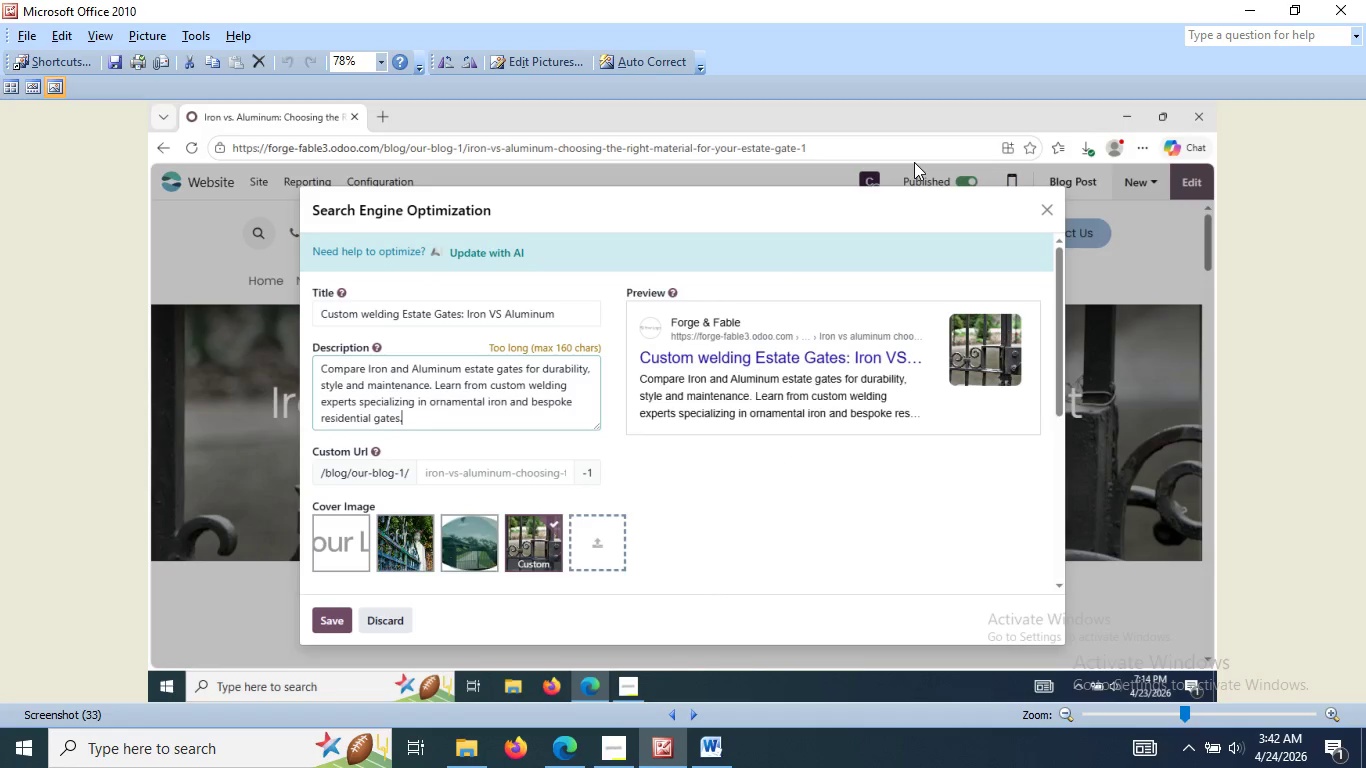 
key(ArrowLeft)
 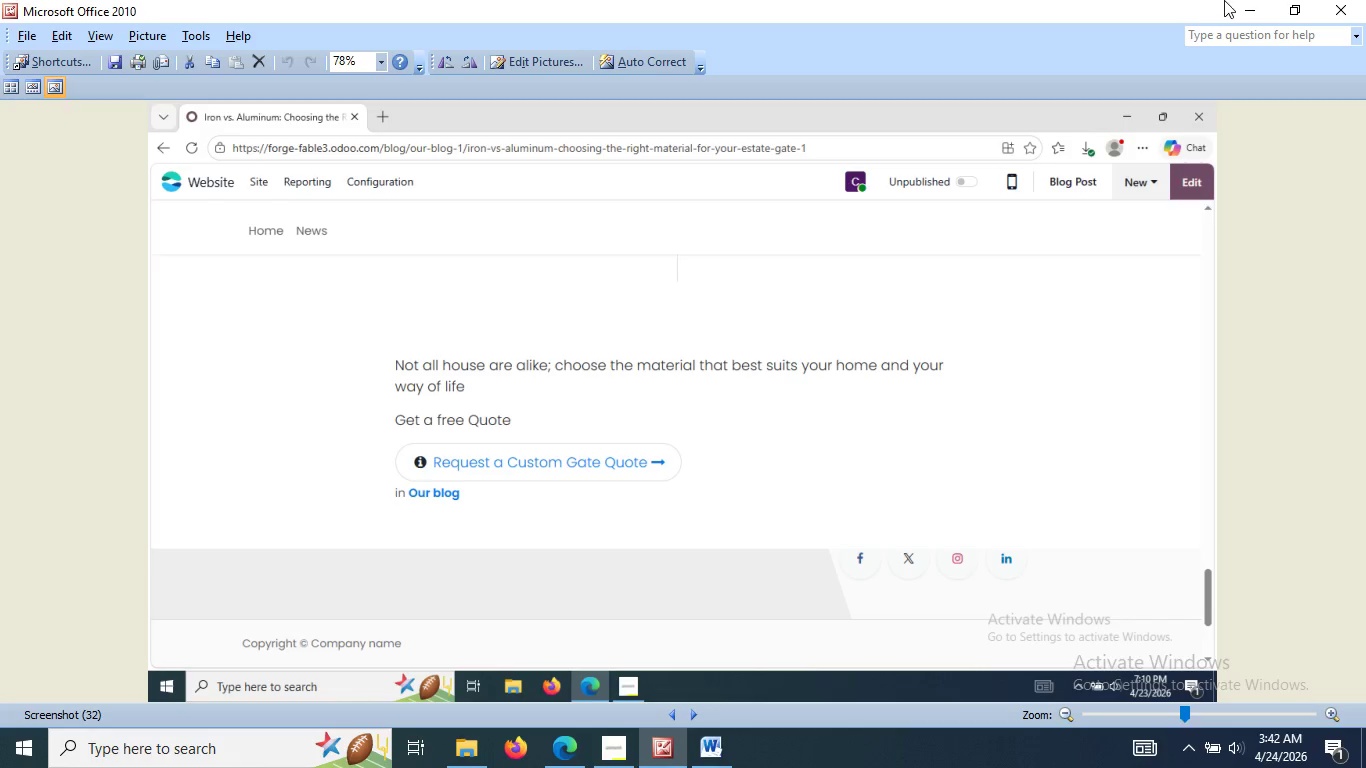 
left_click([1239, 0])
 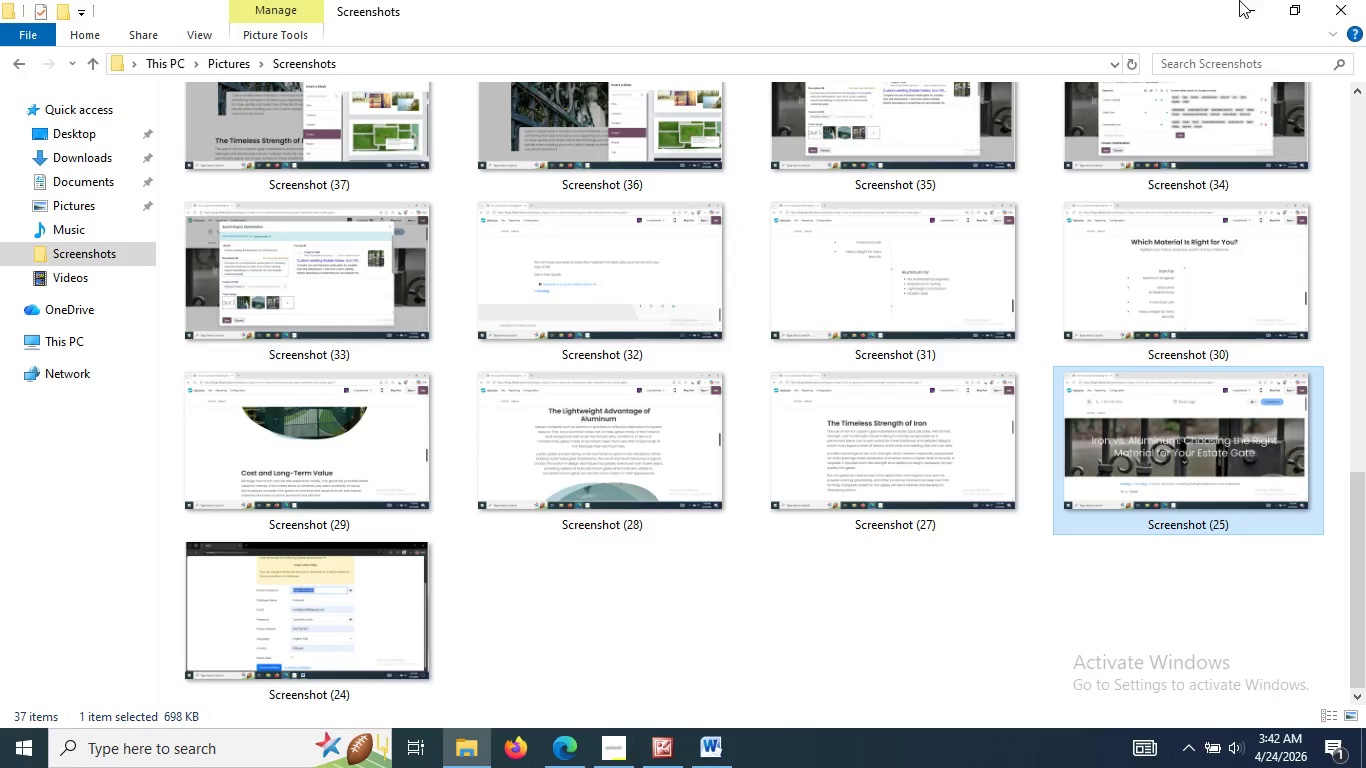 
left_click([1239, 0])
 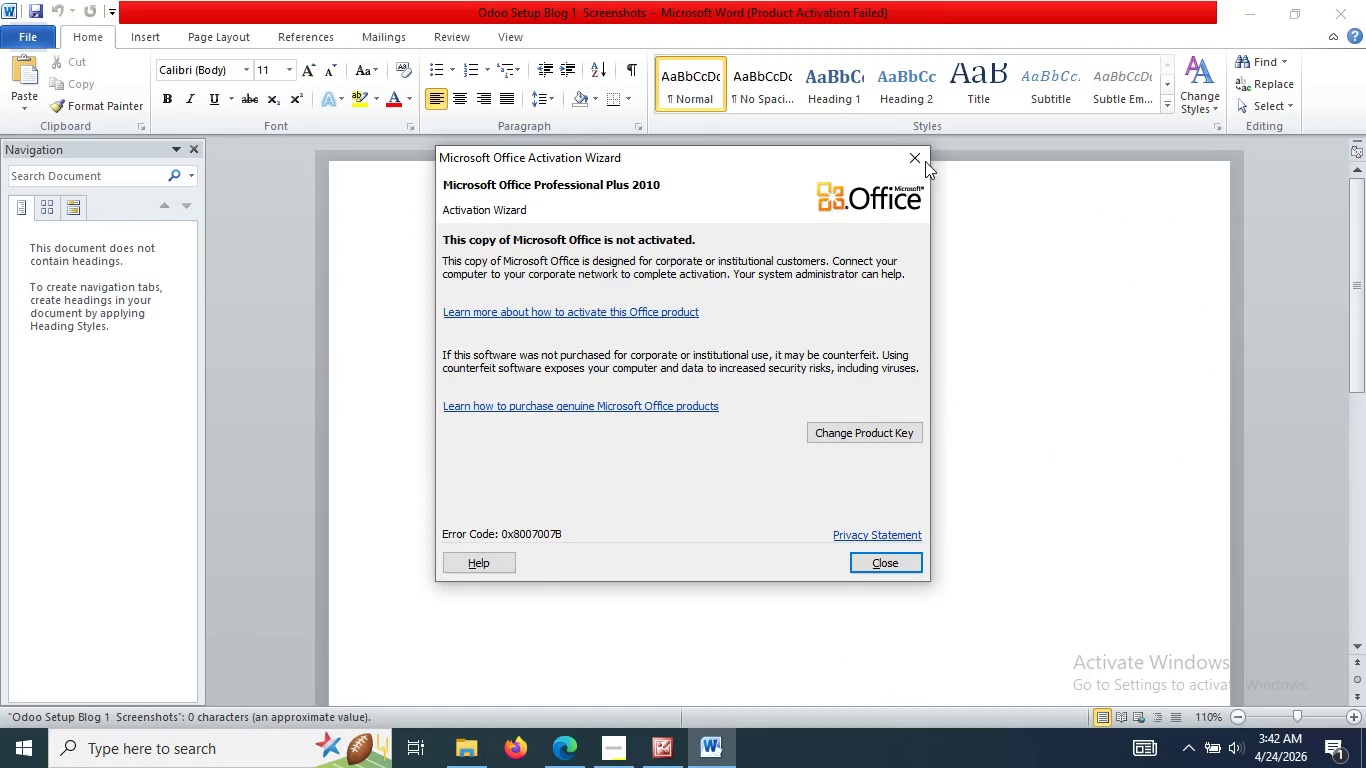 
left_click([919, 161])
 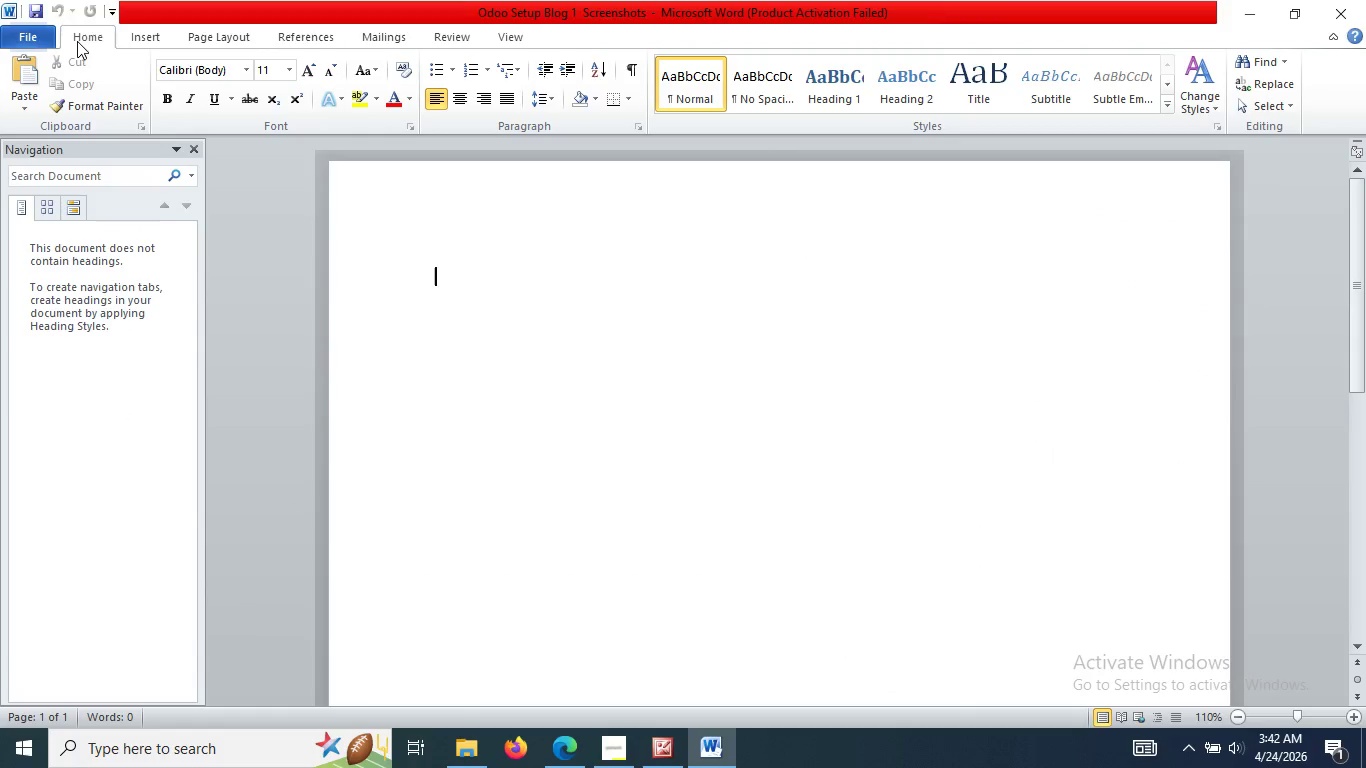 
left_click([134, 35])
 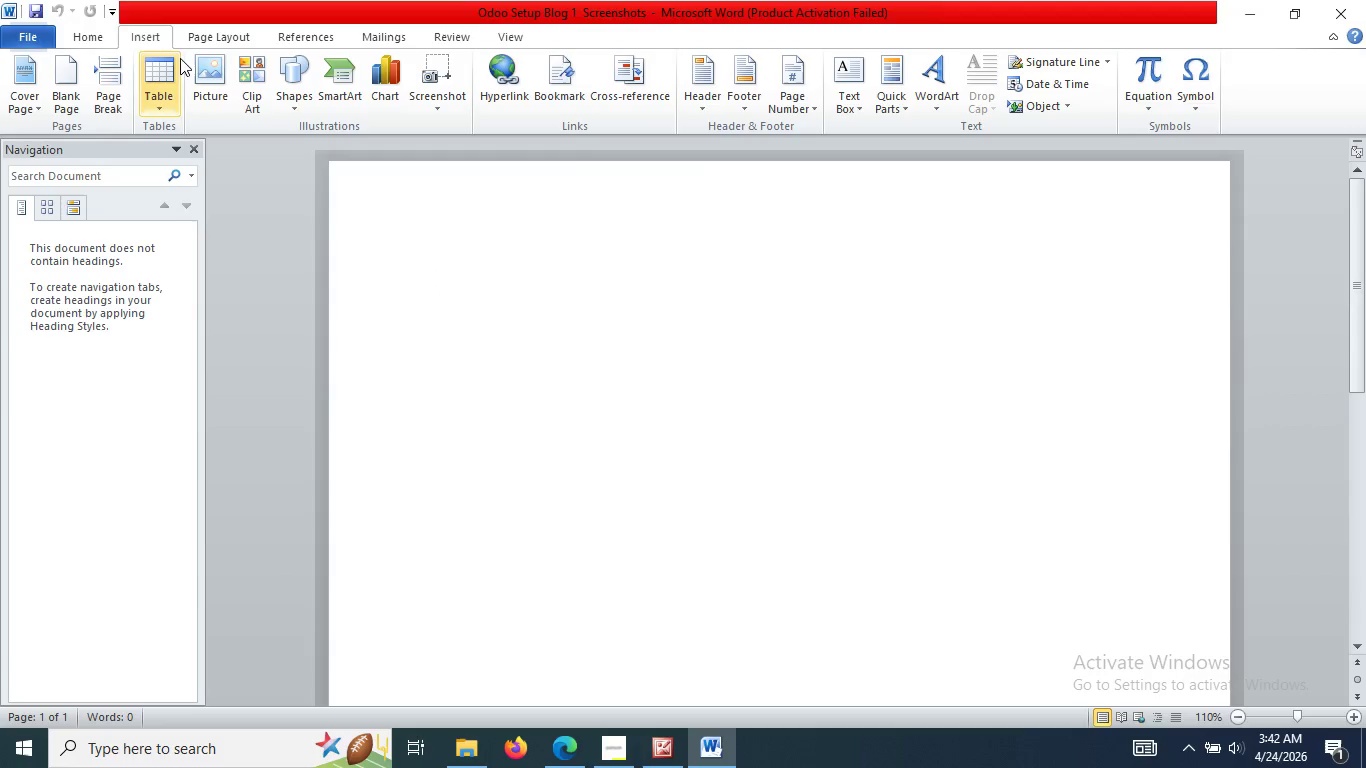 
left_click([227, 75])
 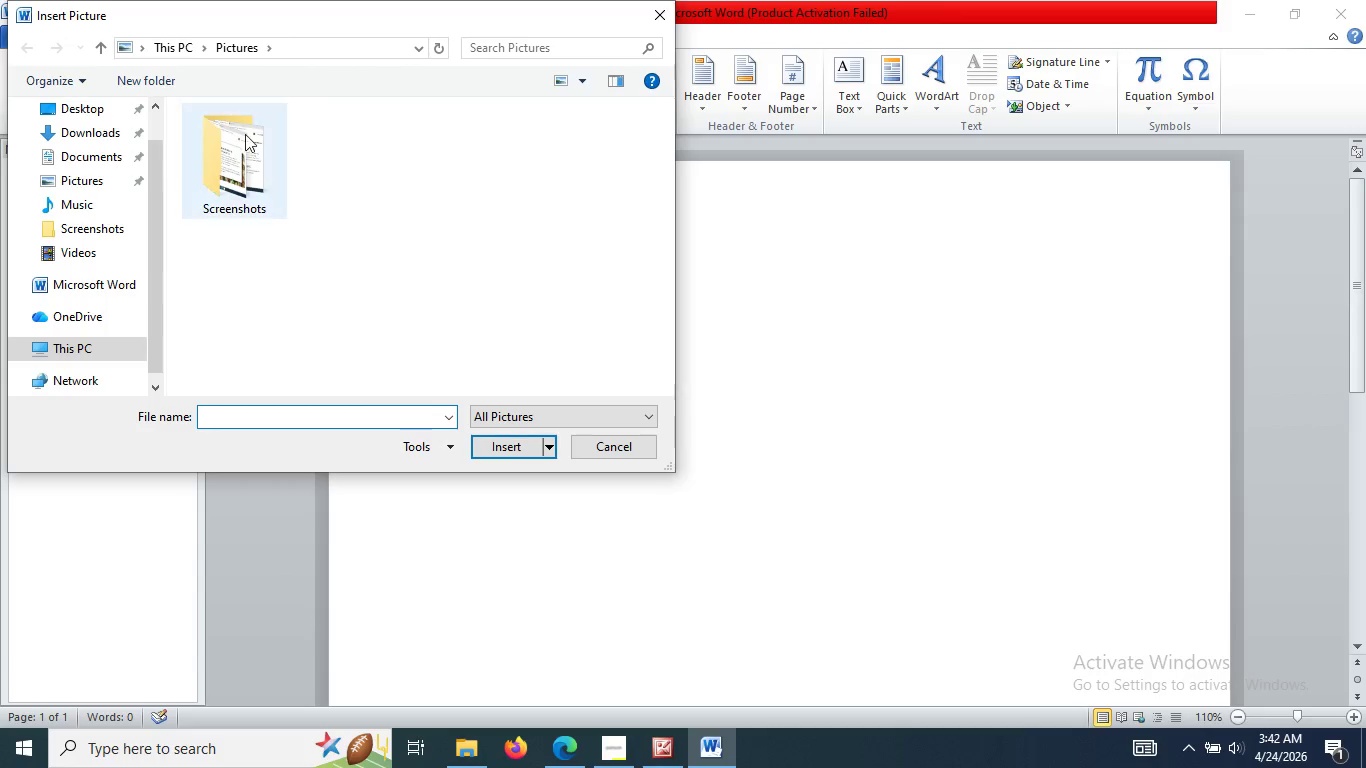 
double_click([247, 141])
 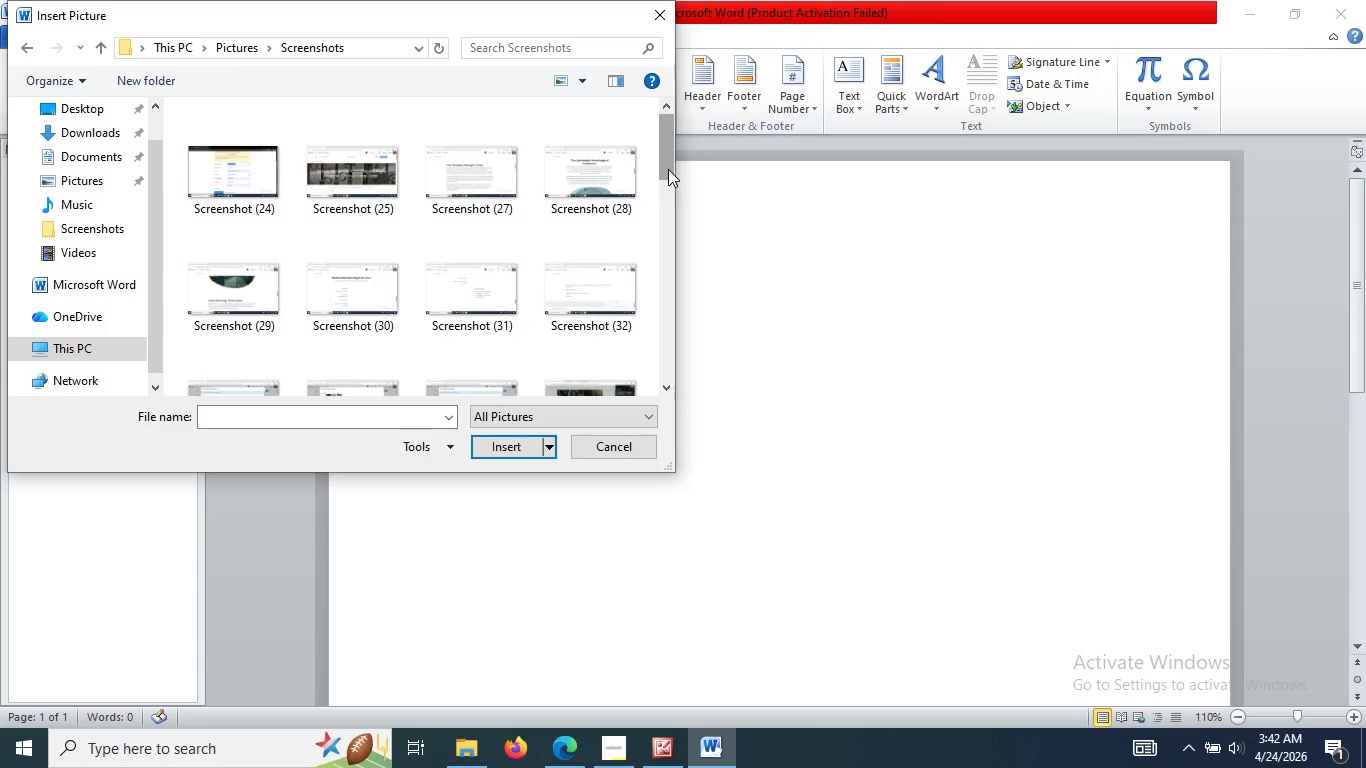 
wait(5.23)
 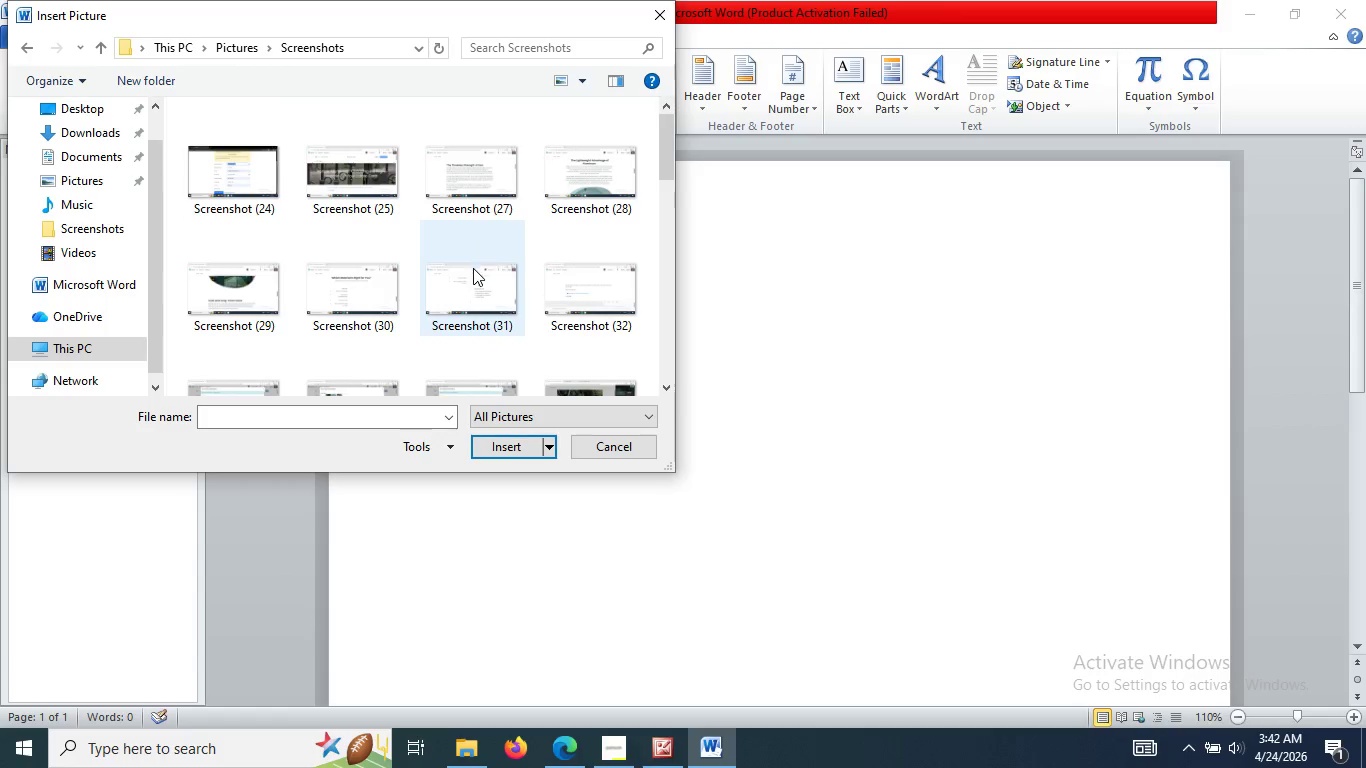 
hold_key(key=ControlLeft, duration=1.5)
left_click([345, 190])
 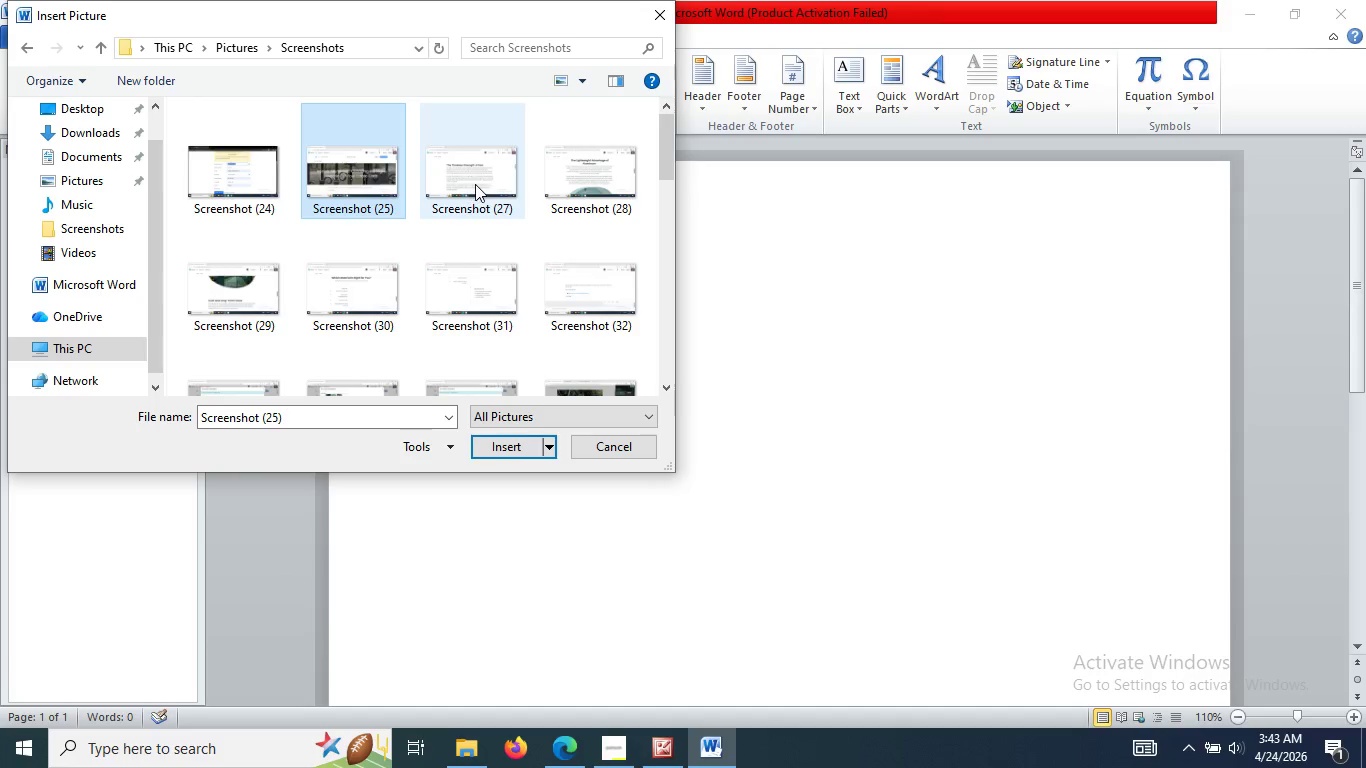 
left_click([475, 184])
 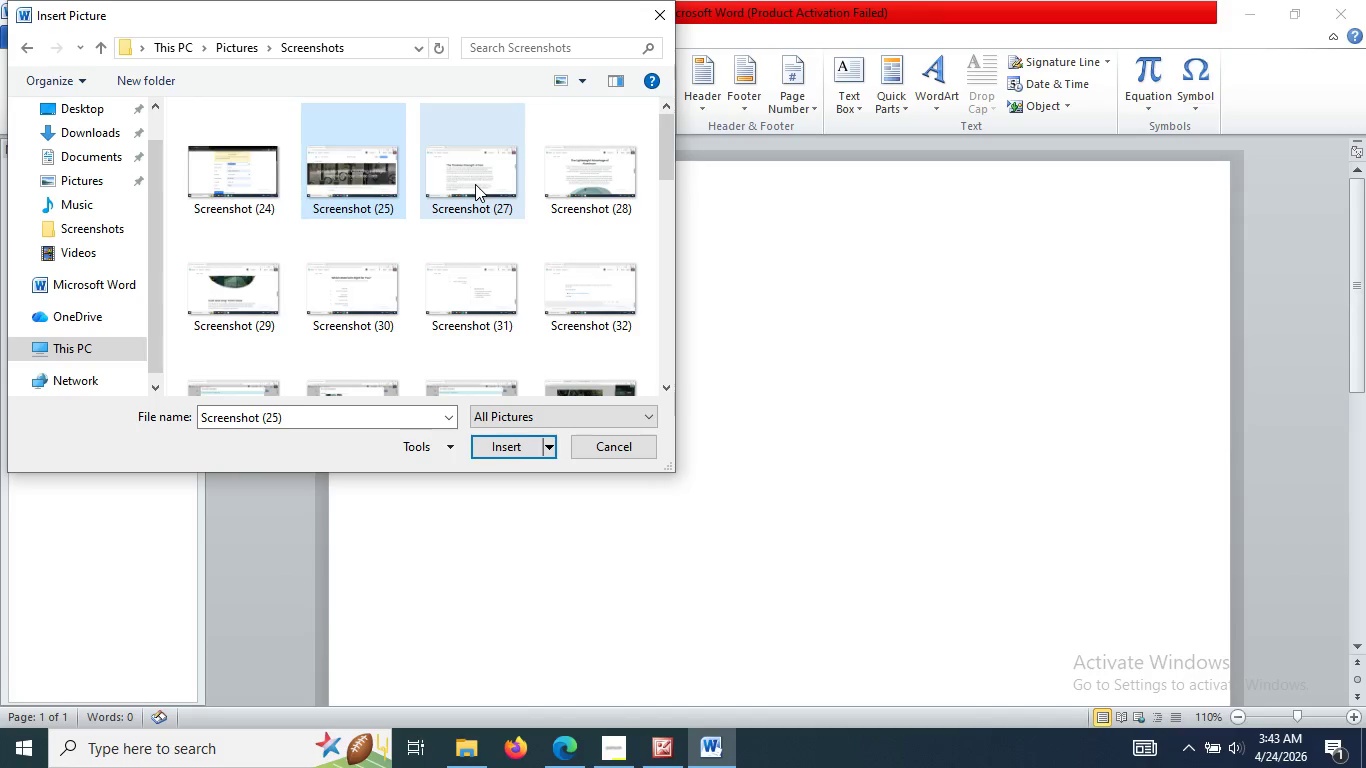 
hold_key(key=ControlLeft, duration=1.52)
left_click([596, 184])
 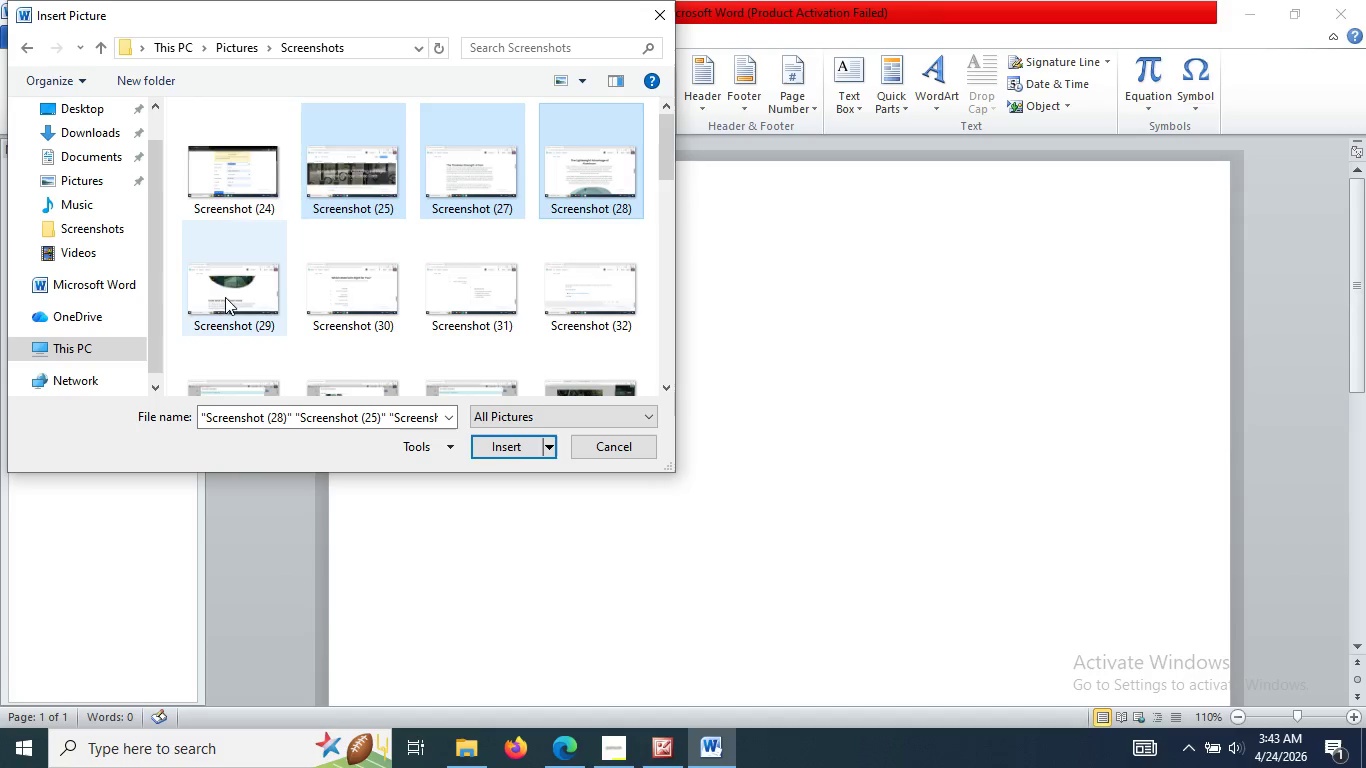 
hold_key(key=ControlLeft, duration=1.5)
left_click([228, 284])
 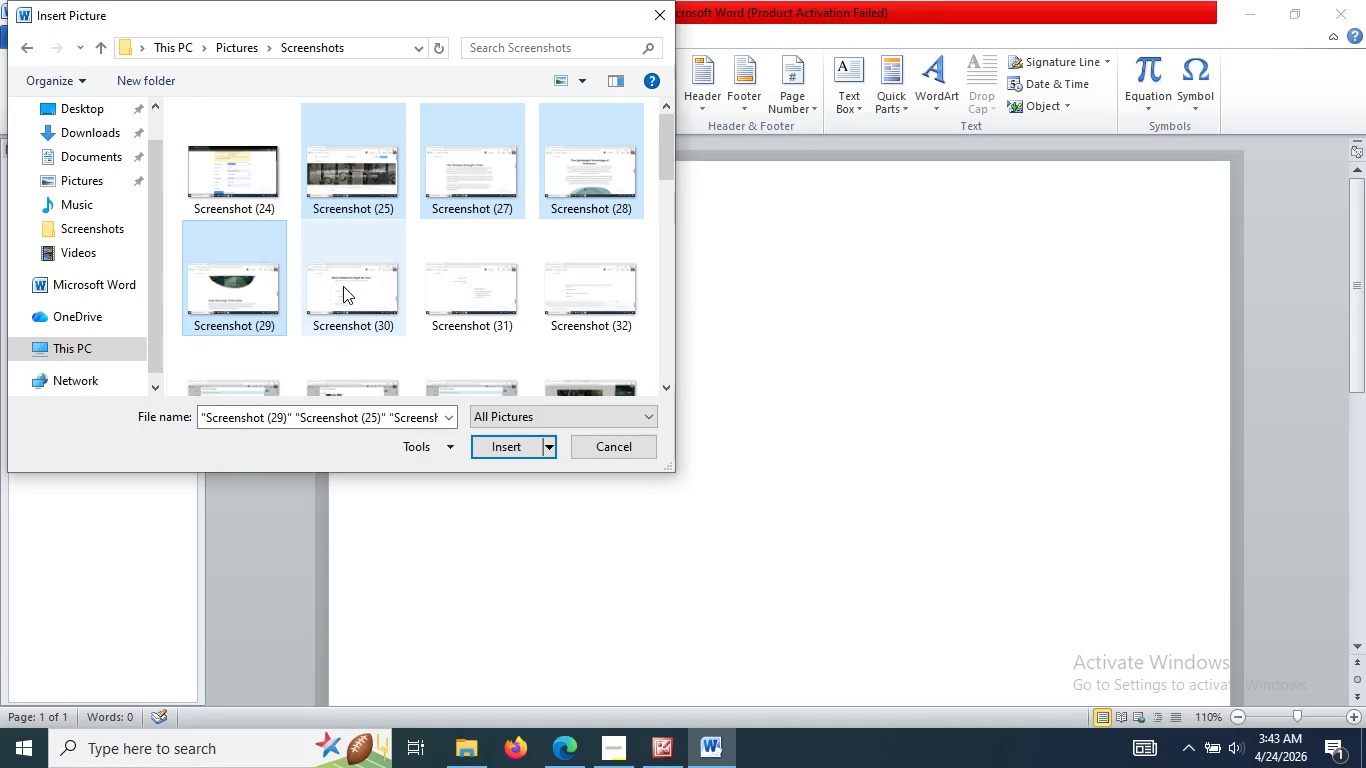 
left_click([343, 286])
 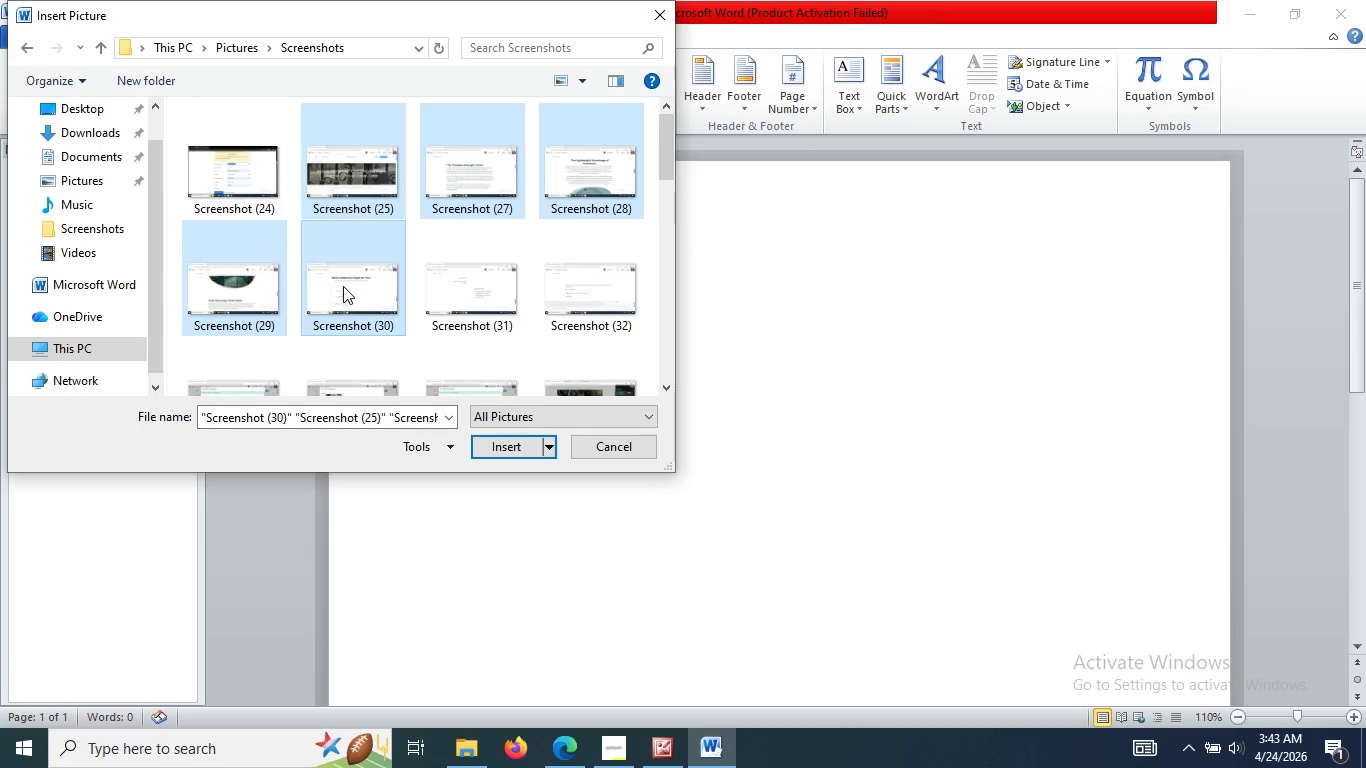 
hold_key(key=ControlLeft, duration=1.52)
left_click([465, 294])
 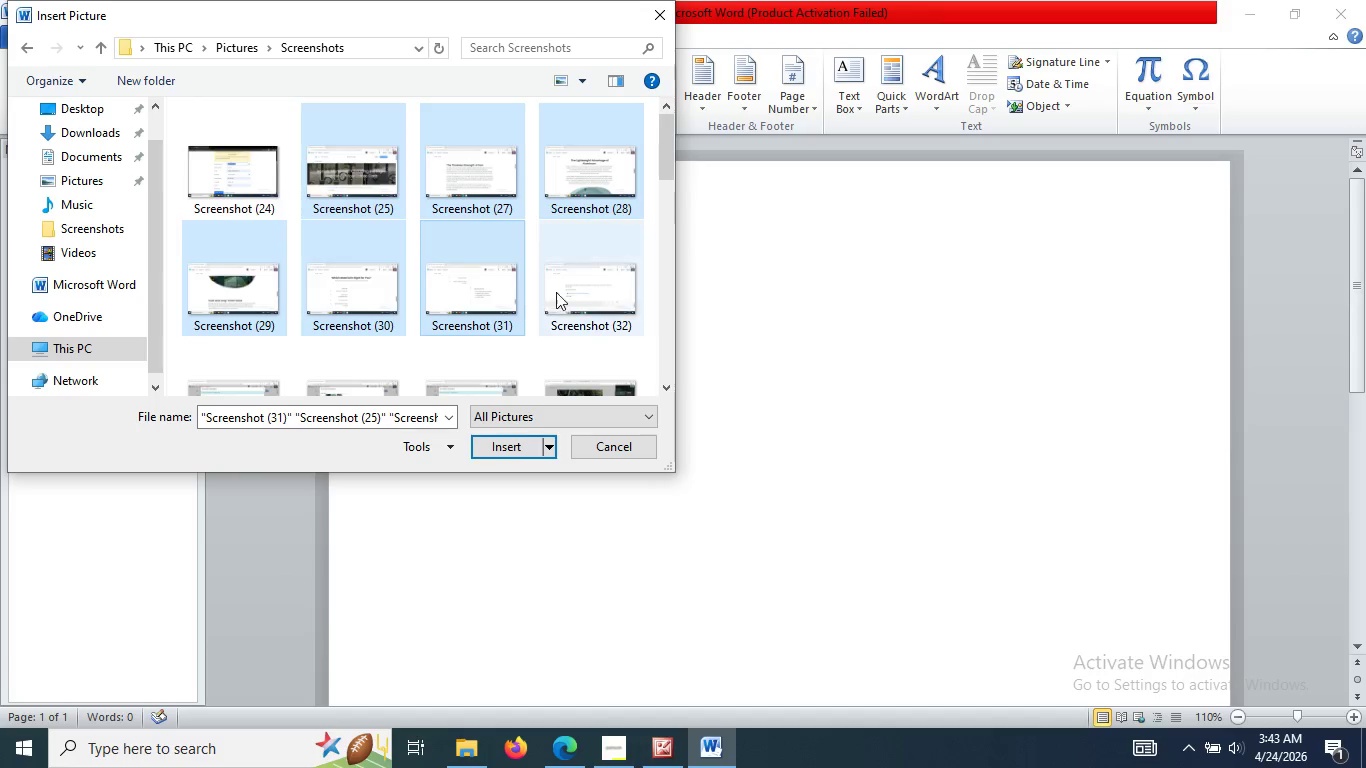 
hold_key(key=ControlLeft, duration=0.64)
left_click([580, 296])
 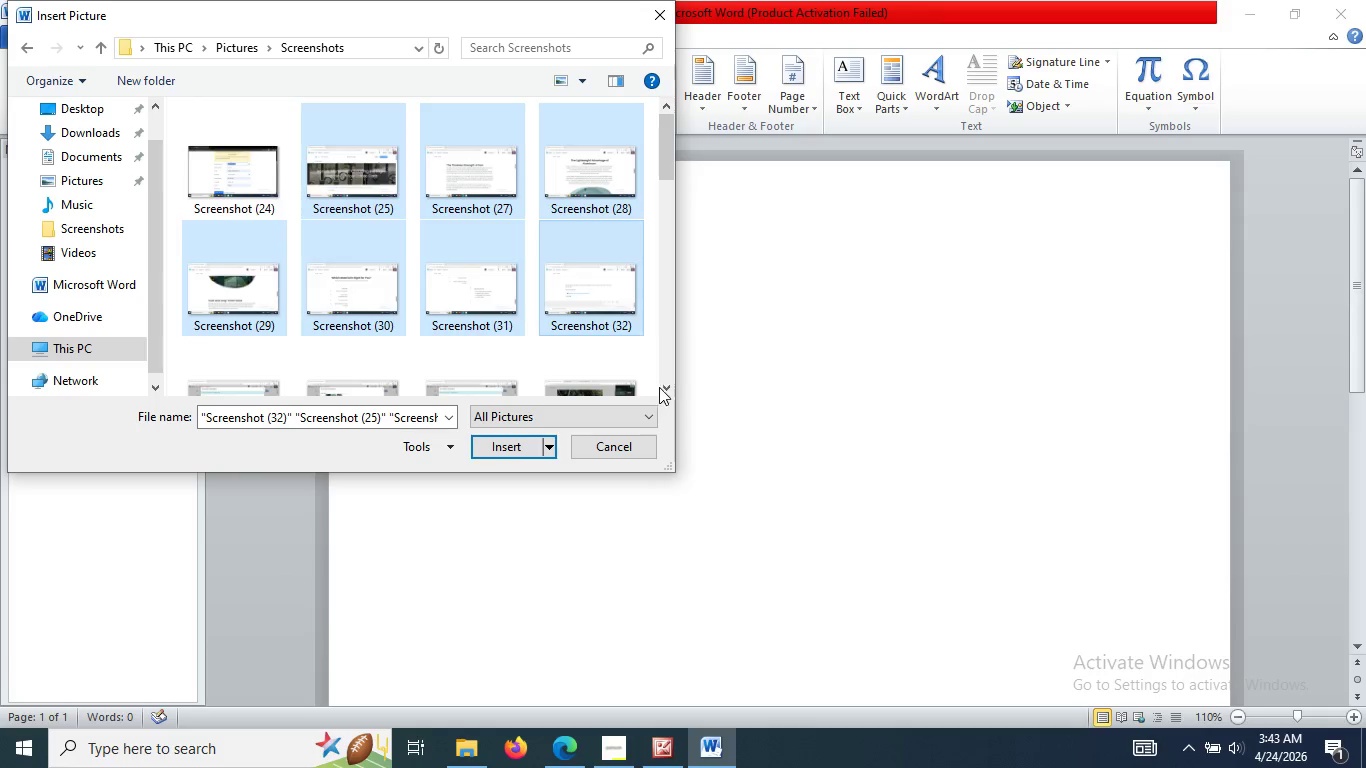 
double_click([666, 387])
 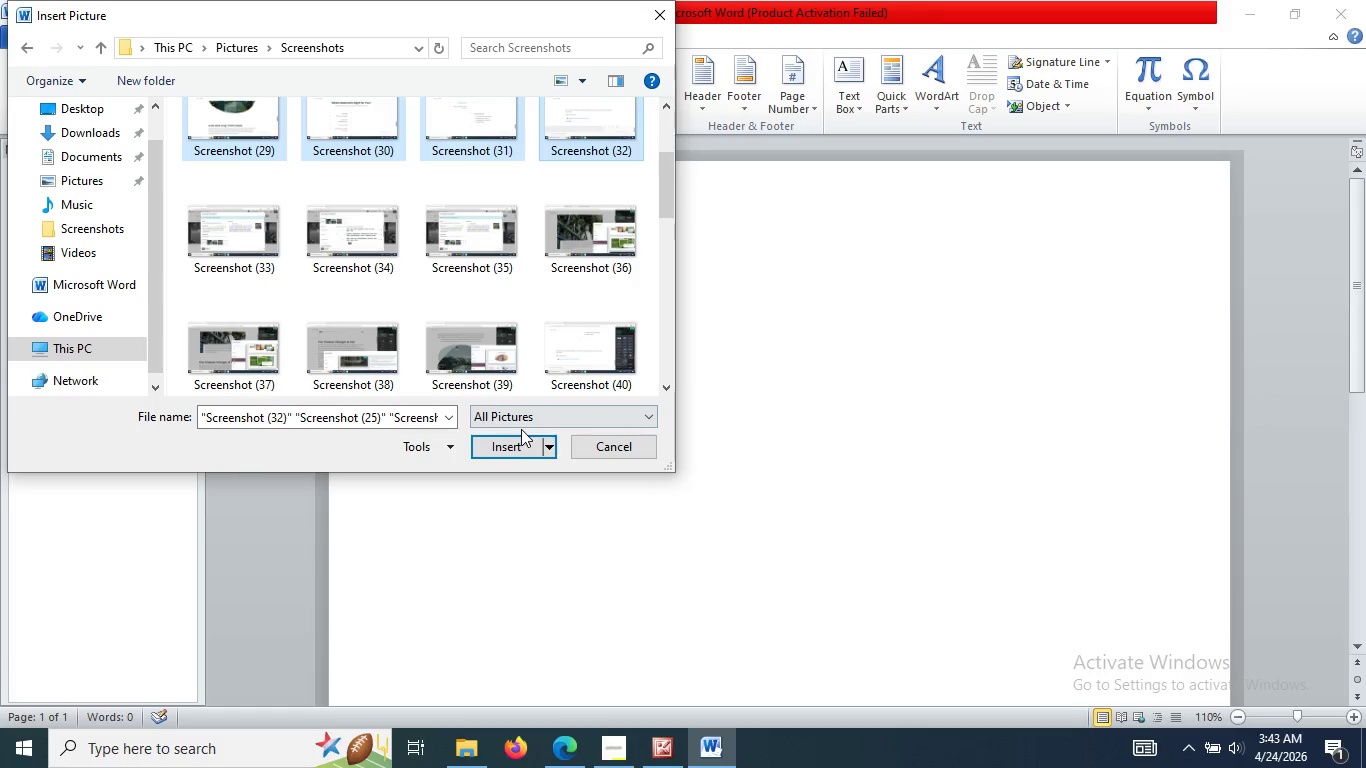 
left_click([514, 444])
 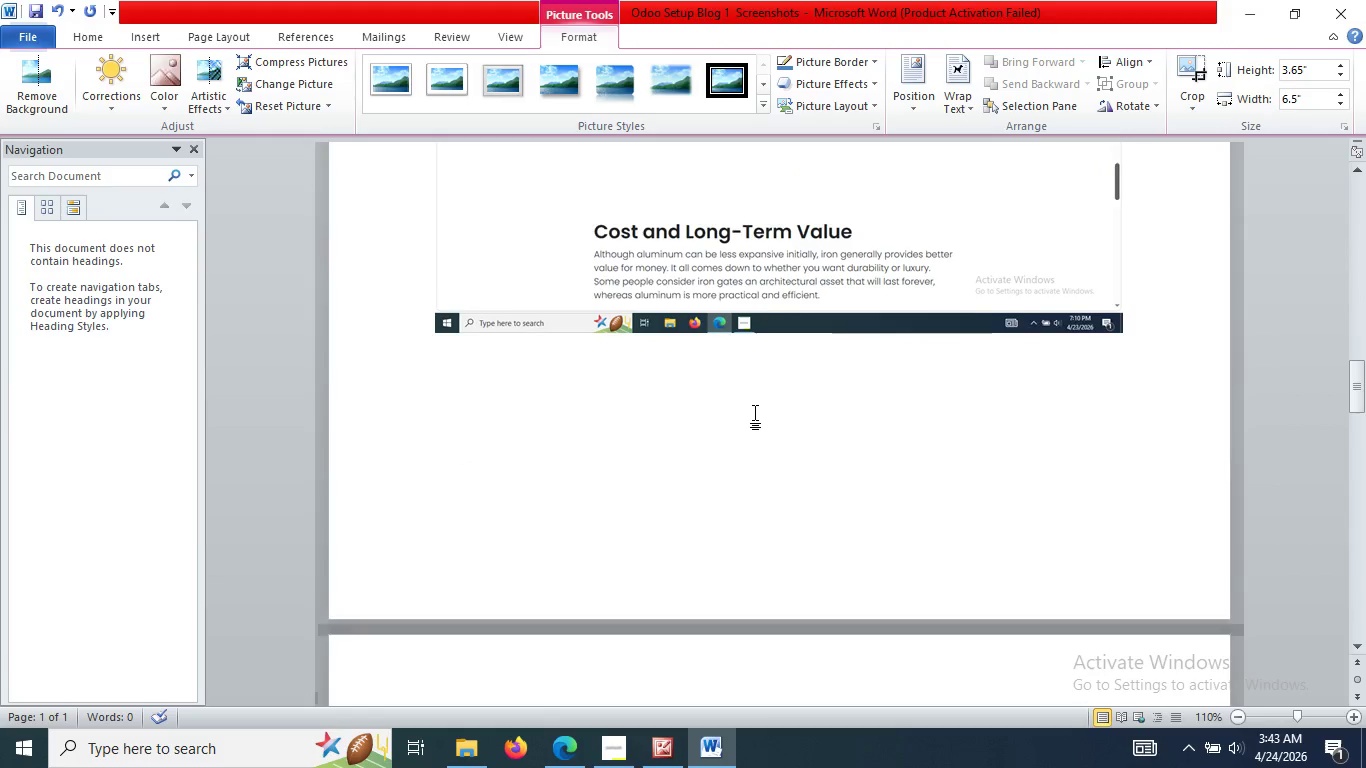 
wait(19.98)
 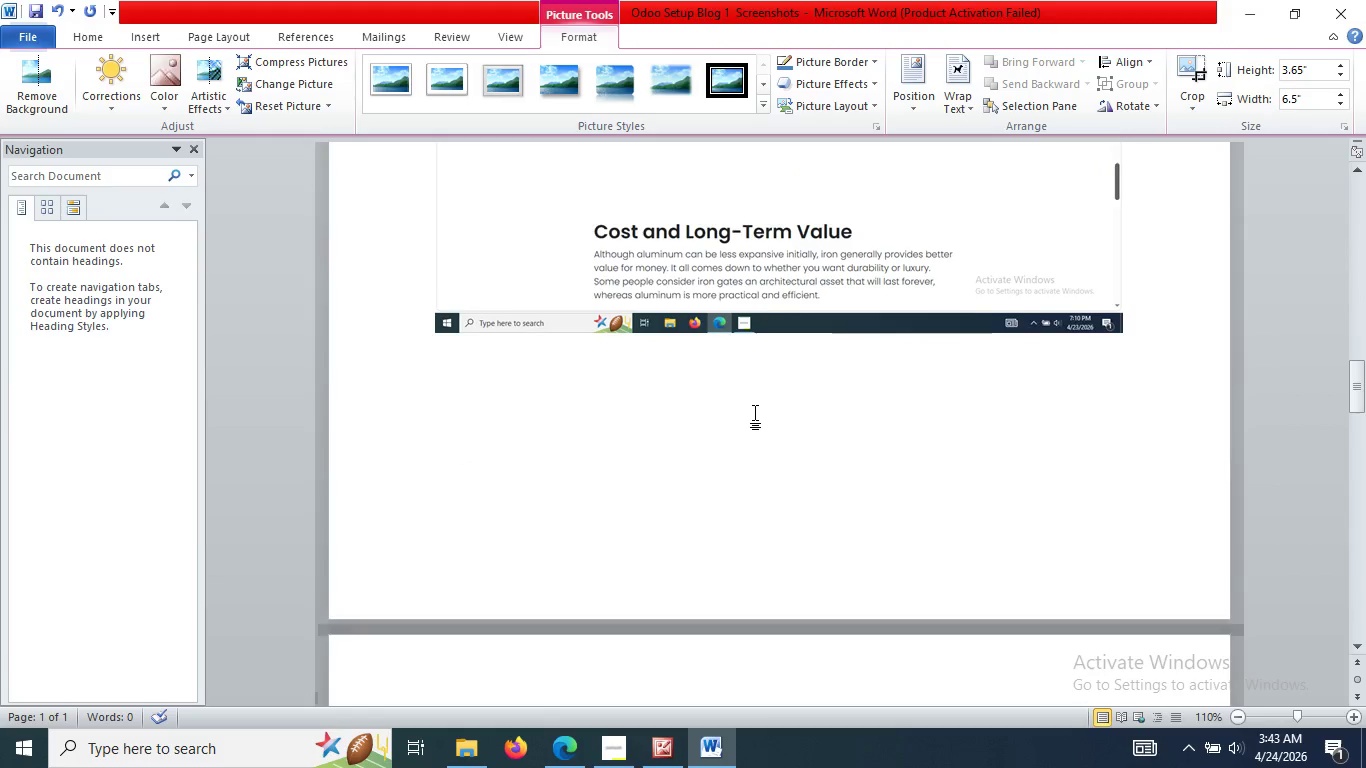 
left_click([42, 33])
 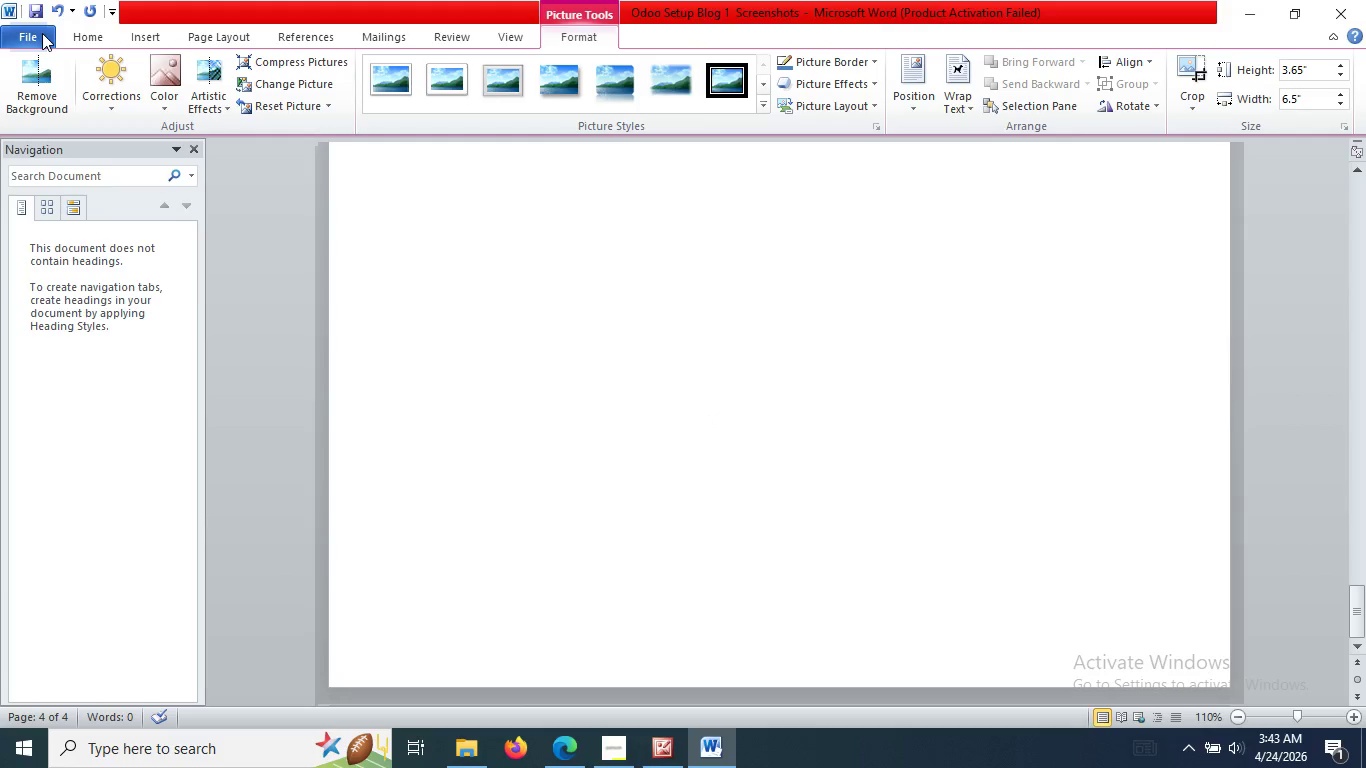 
wait(8.92)
 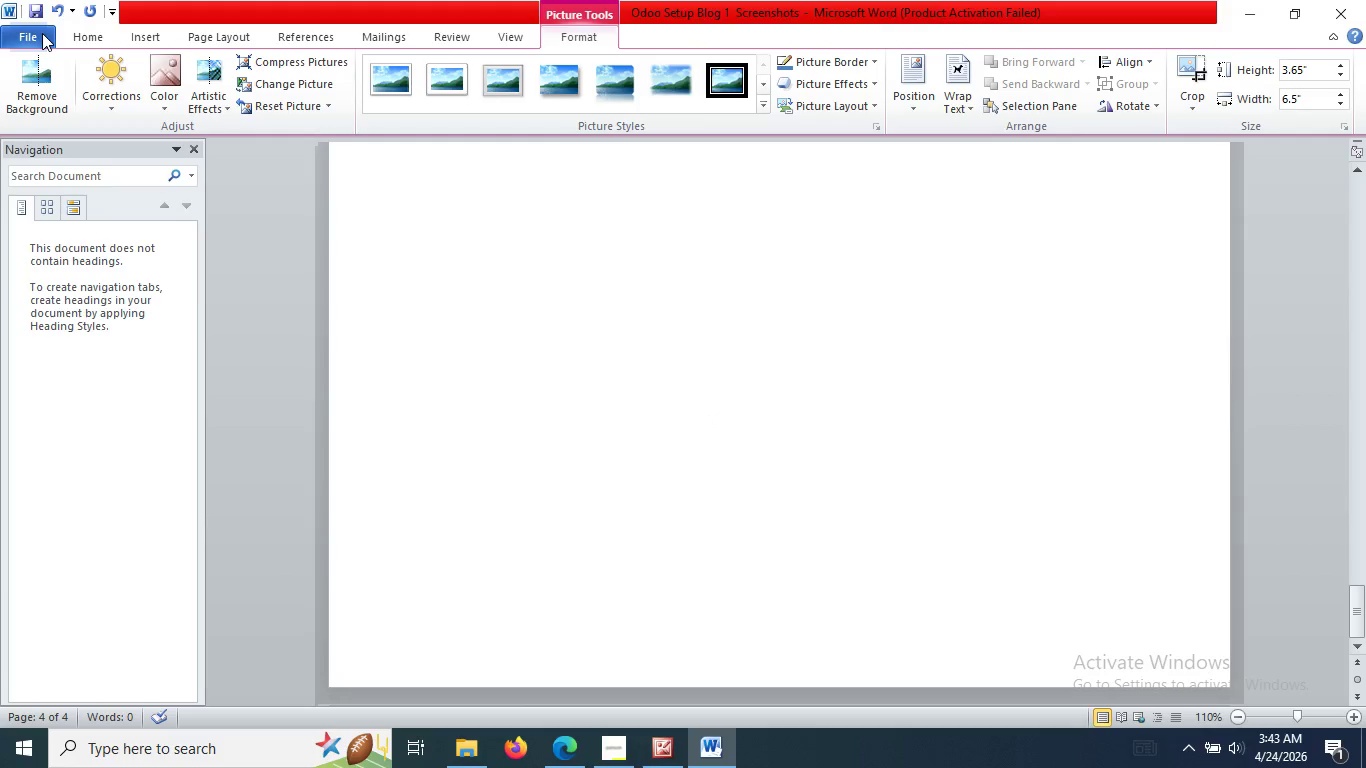 
left_click_drag(start_coordinate=[168, 157], to_coordinate=[661, 751])
 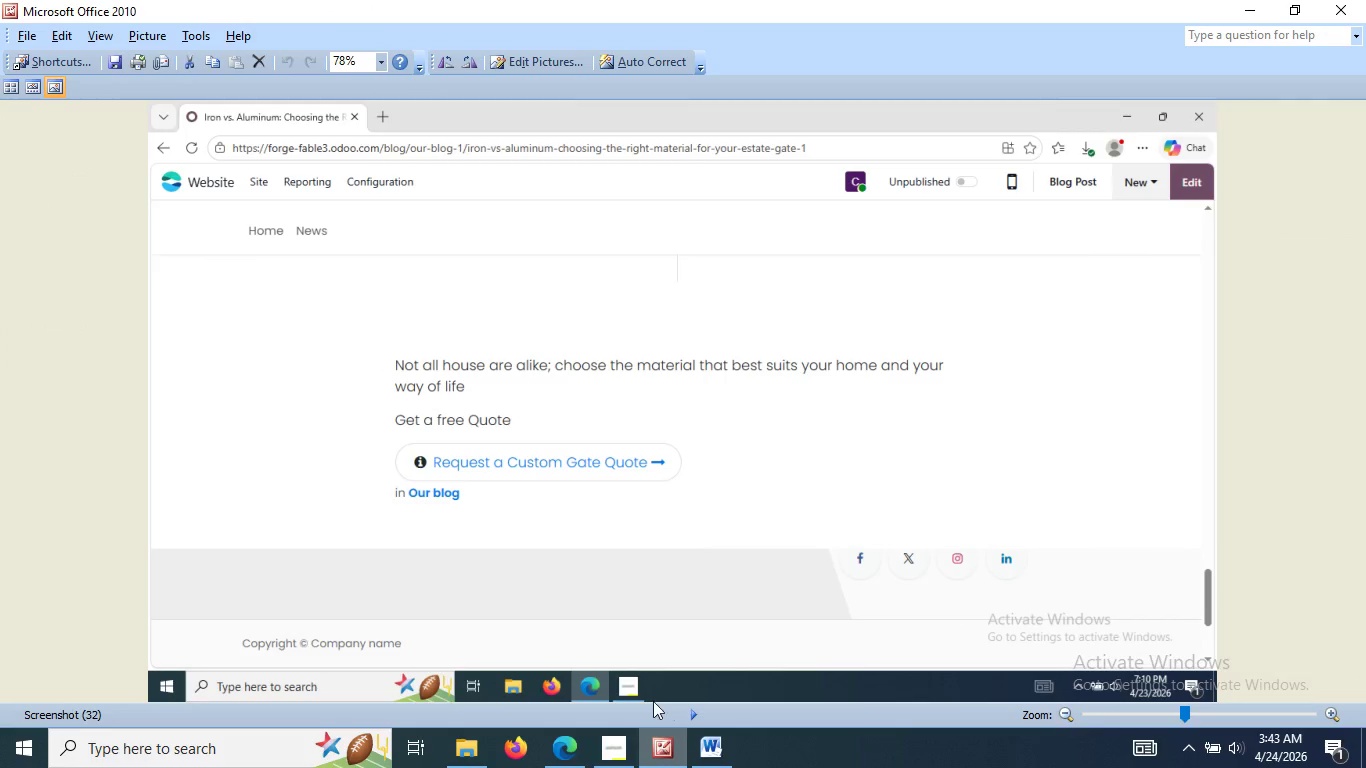 
left_click([661, 751])
 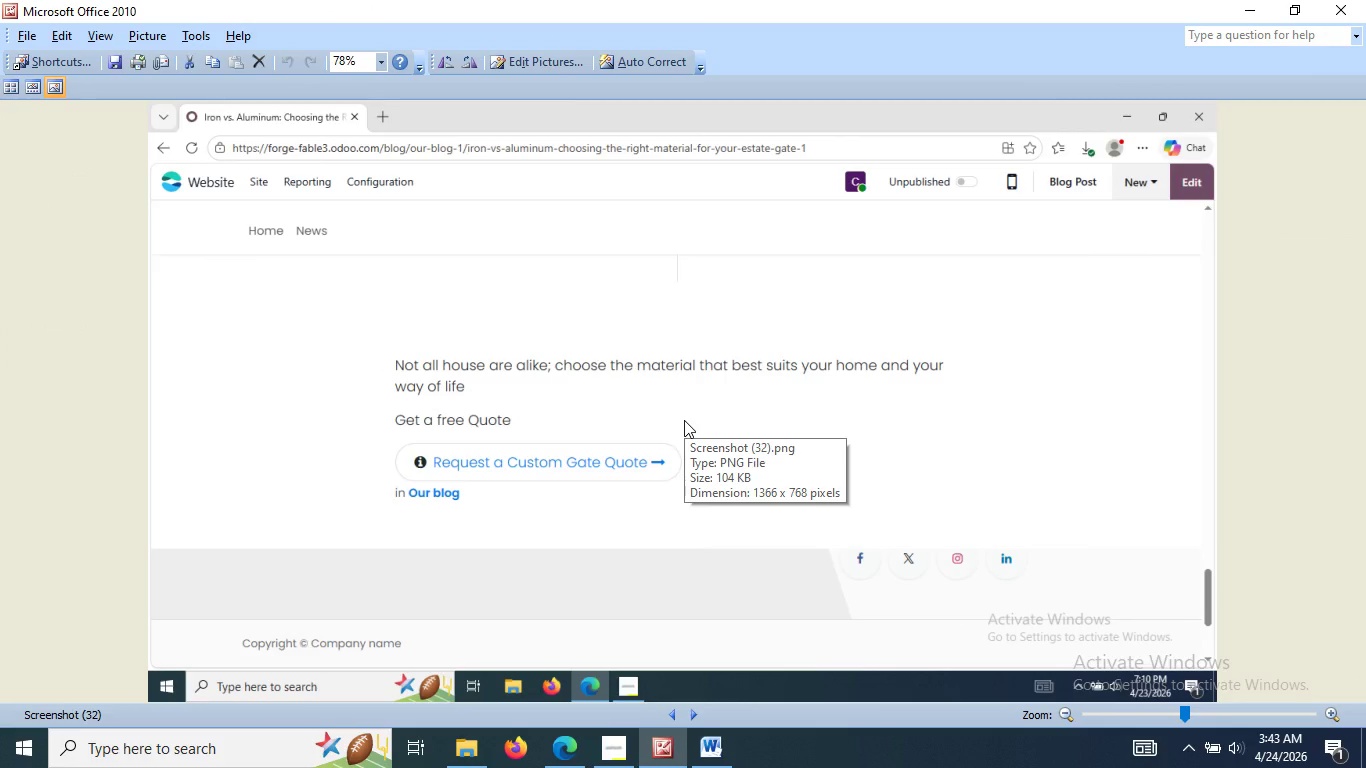 
key(ArrowLeft)
 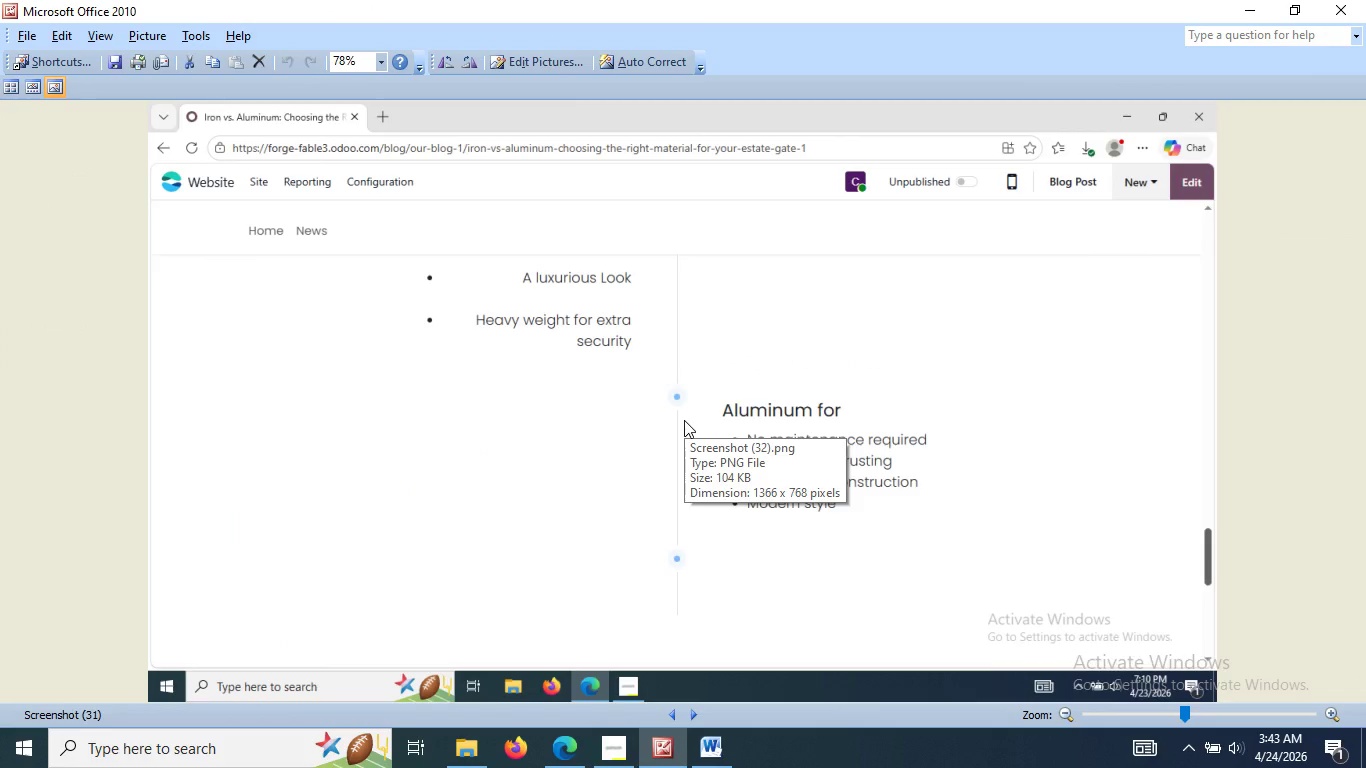 
key(ArrowRight)
 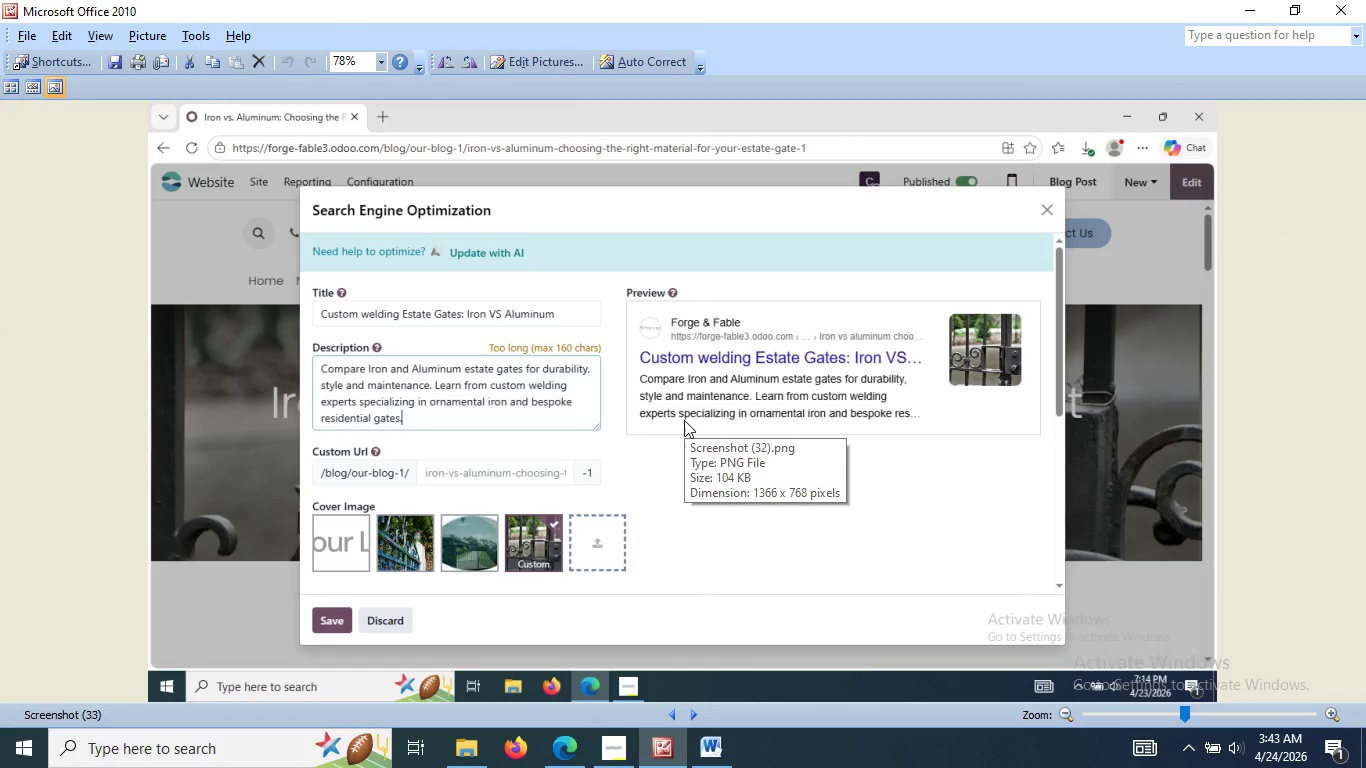 
key(ArrowRight)
 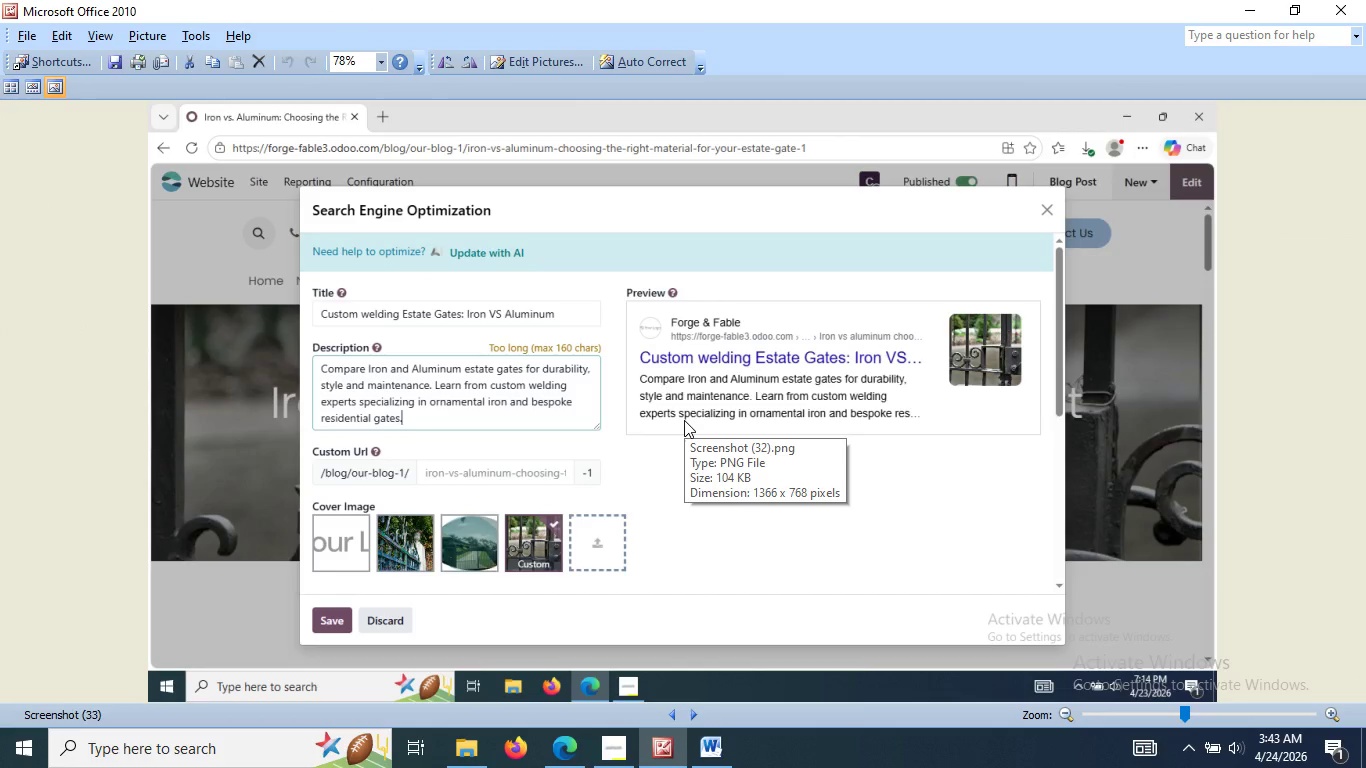 
key(ArrowRight)
 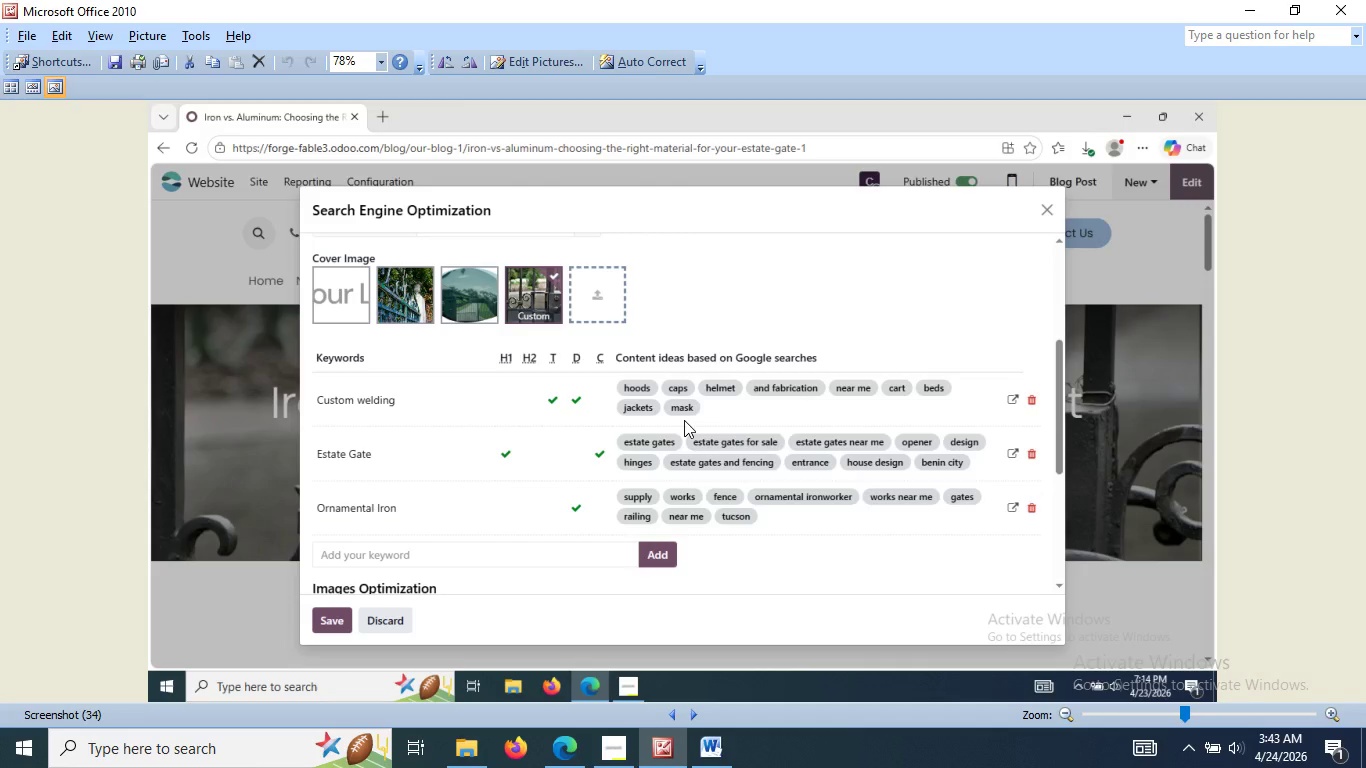 
key(ArrowRight)
 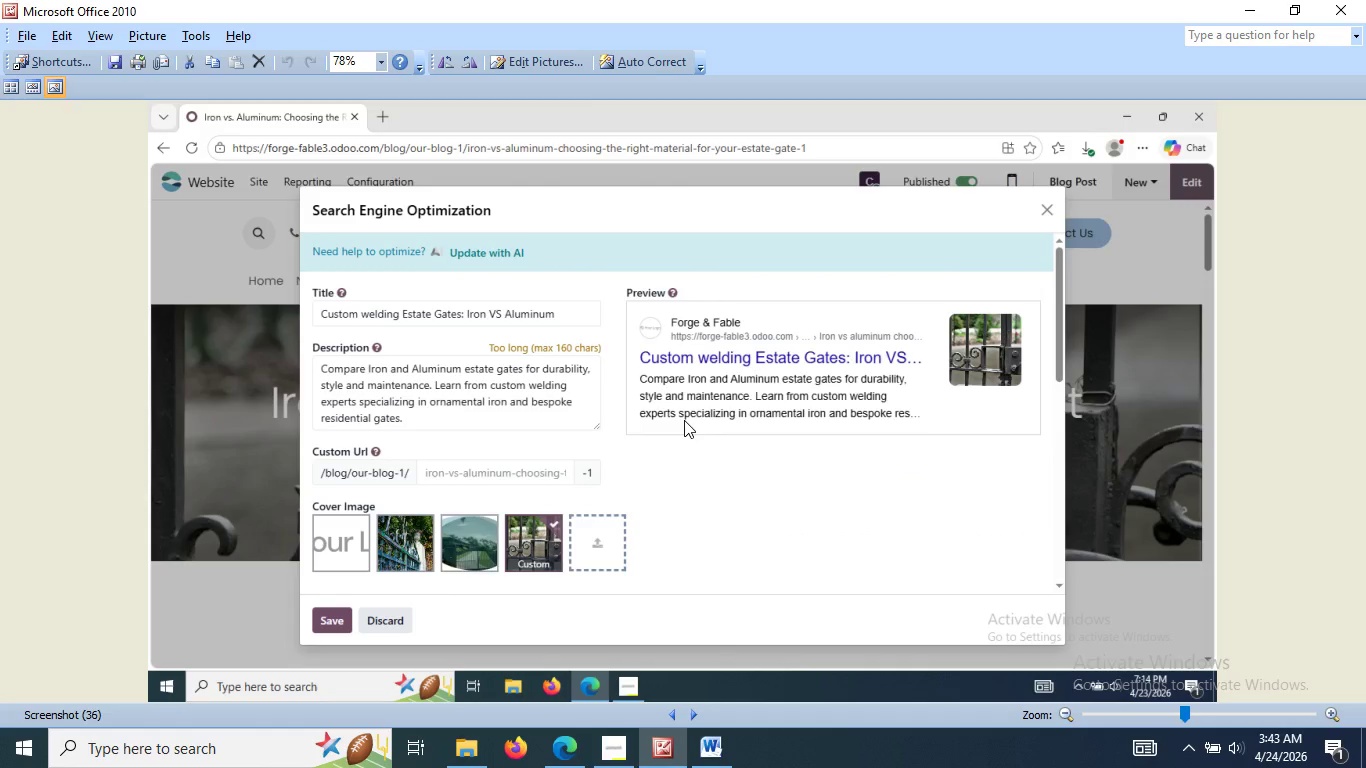 
key(ArrowRight)
 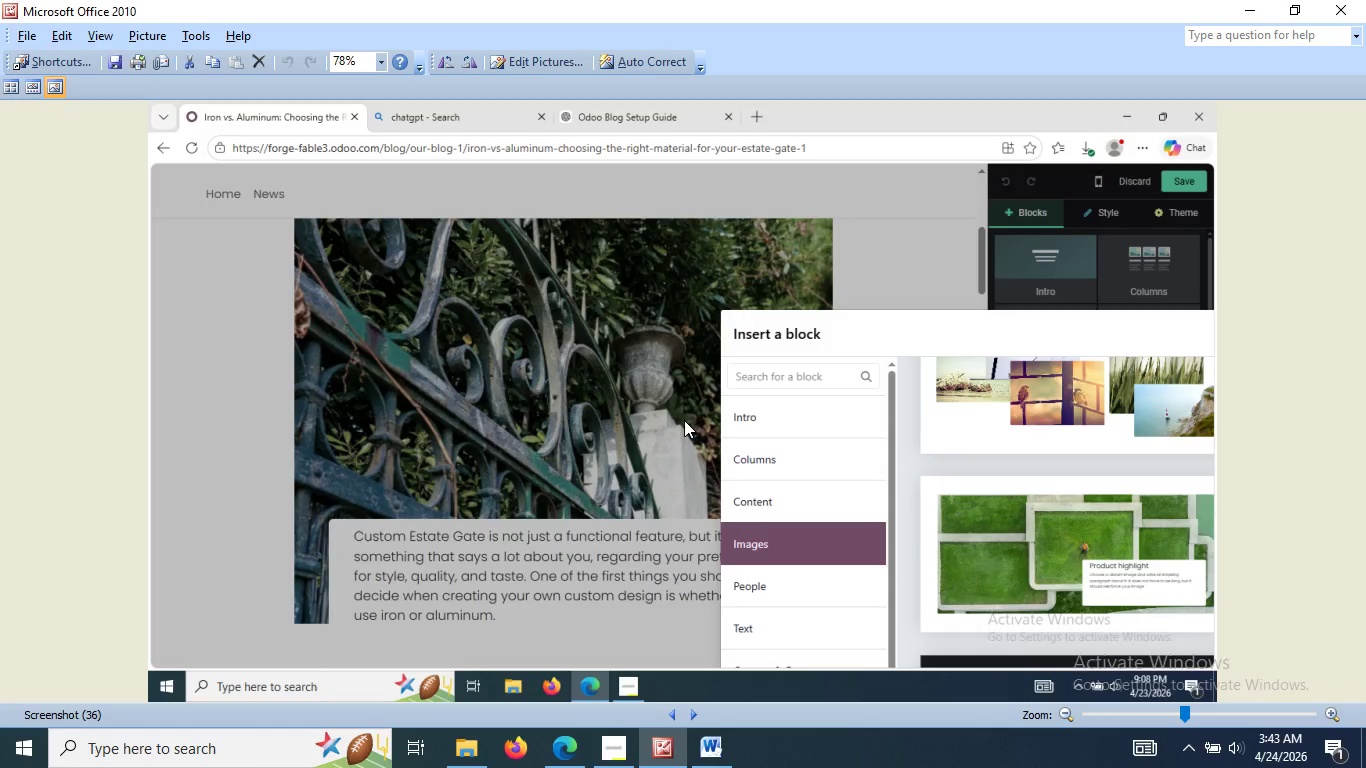 
key(ArrowRight)
 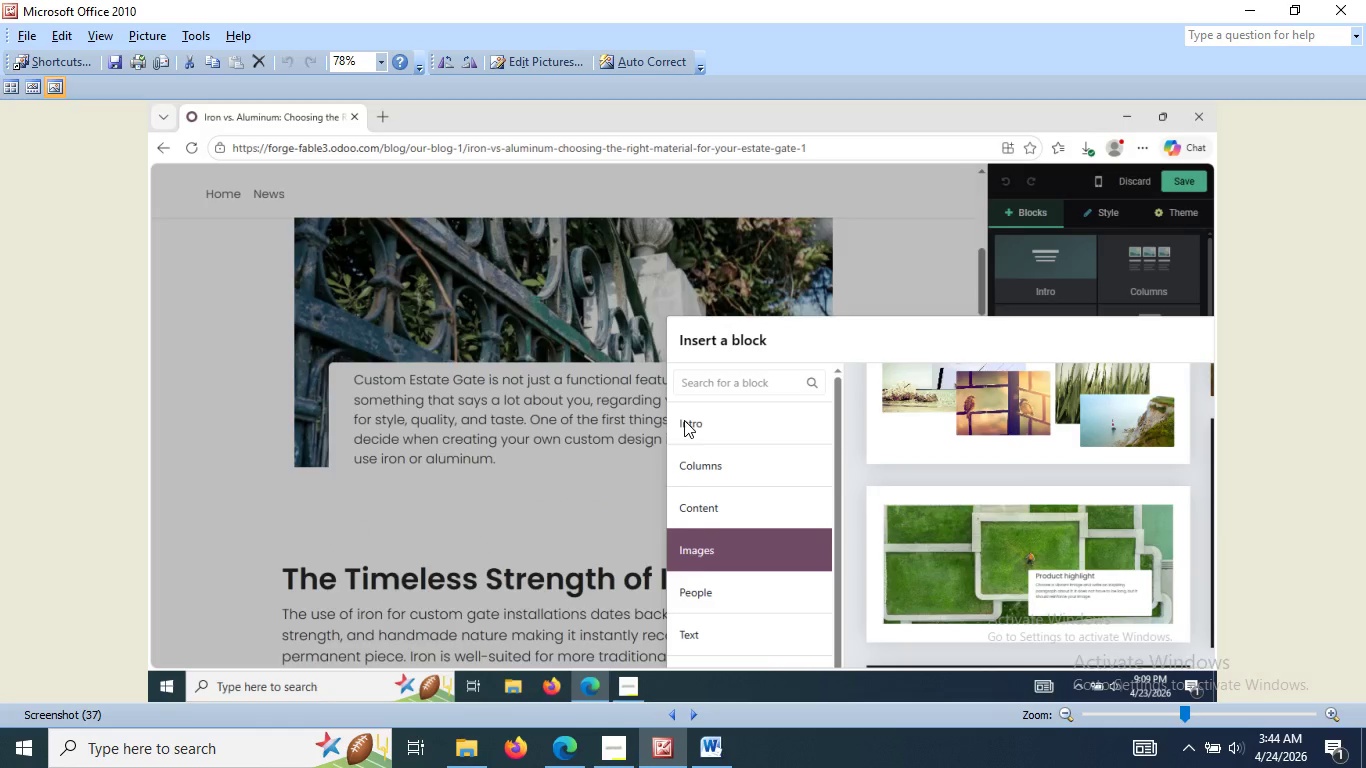 
key(ArrowRight)
 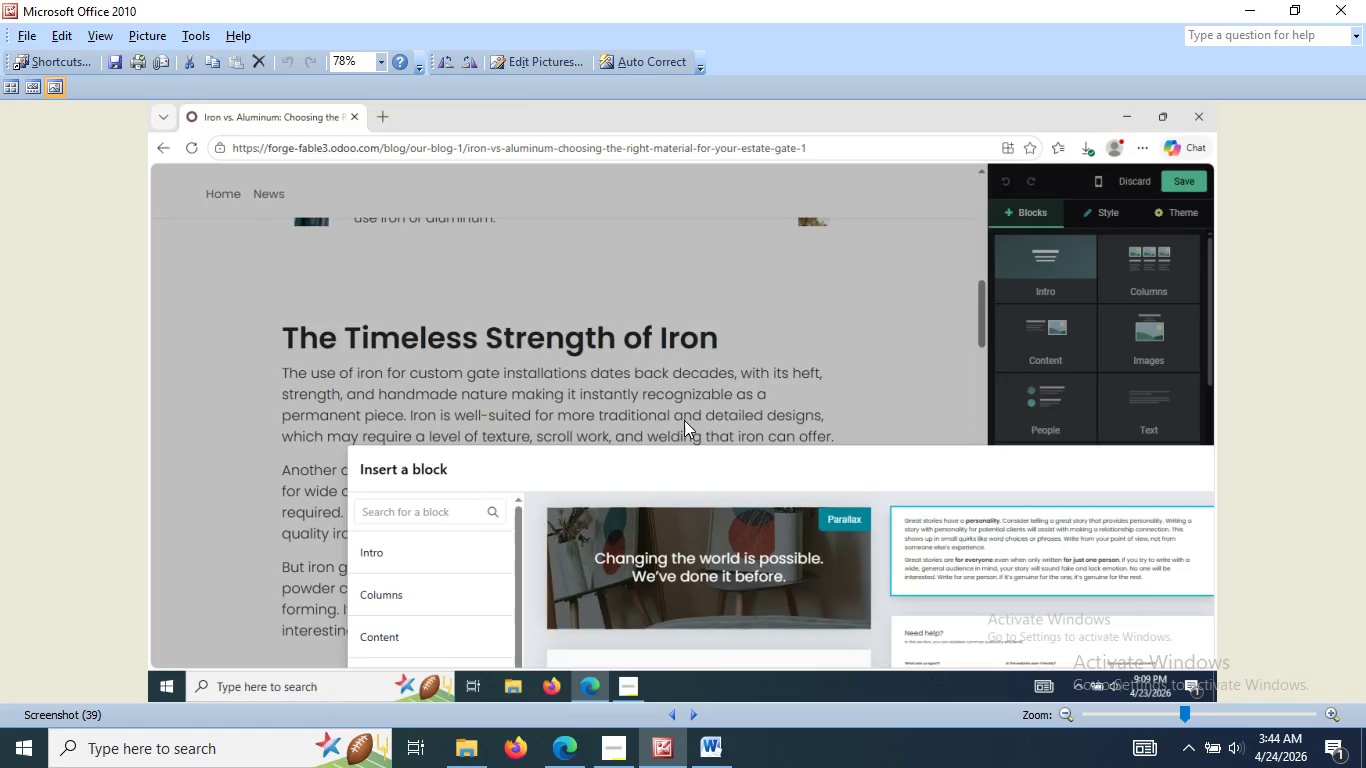 
key(ArrowRight)
 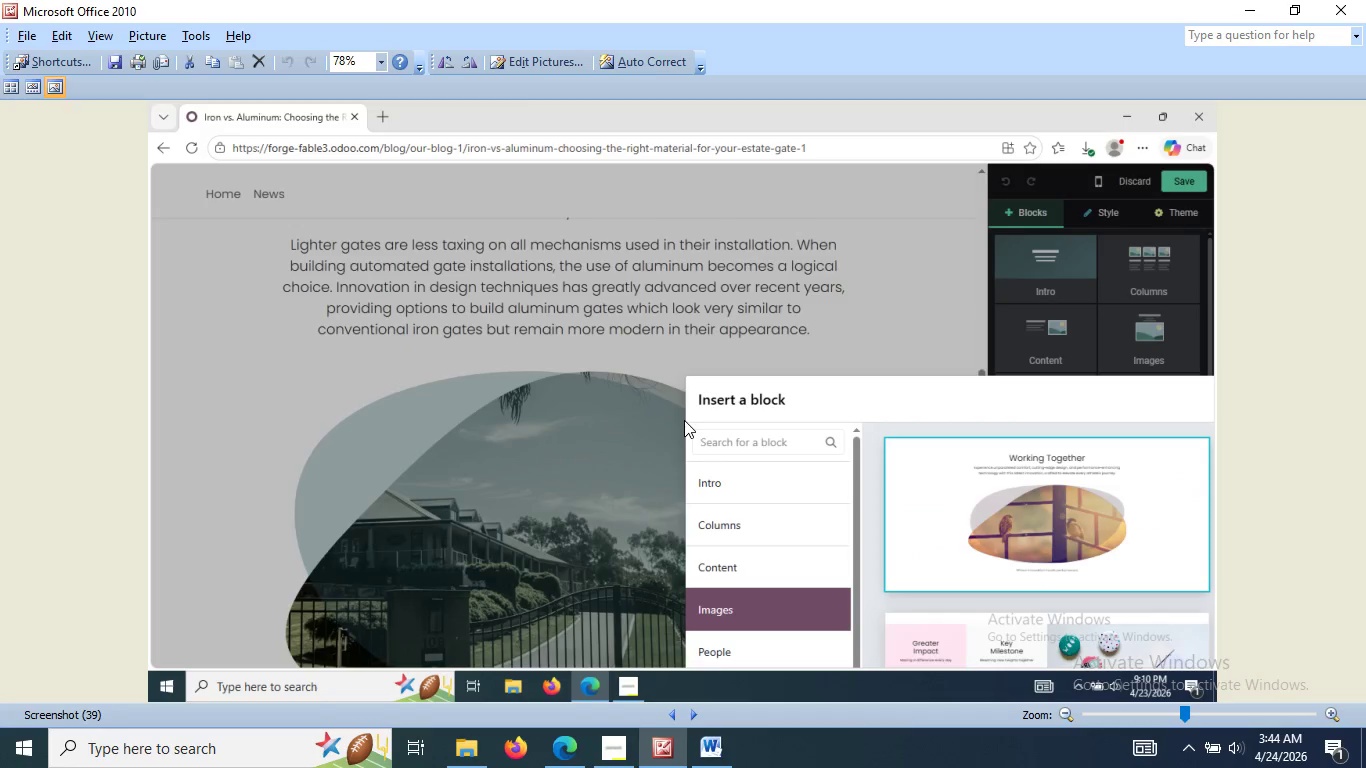 
key(ArrowRight)
 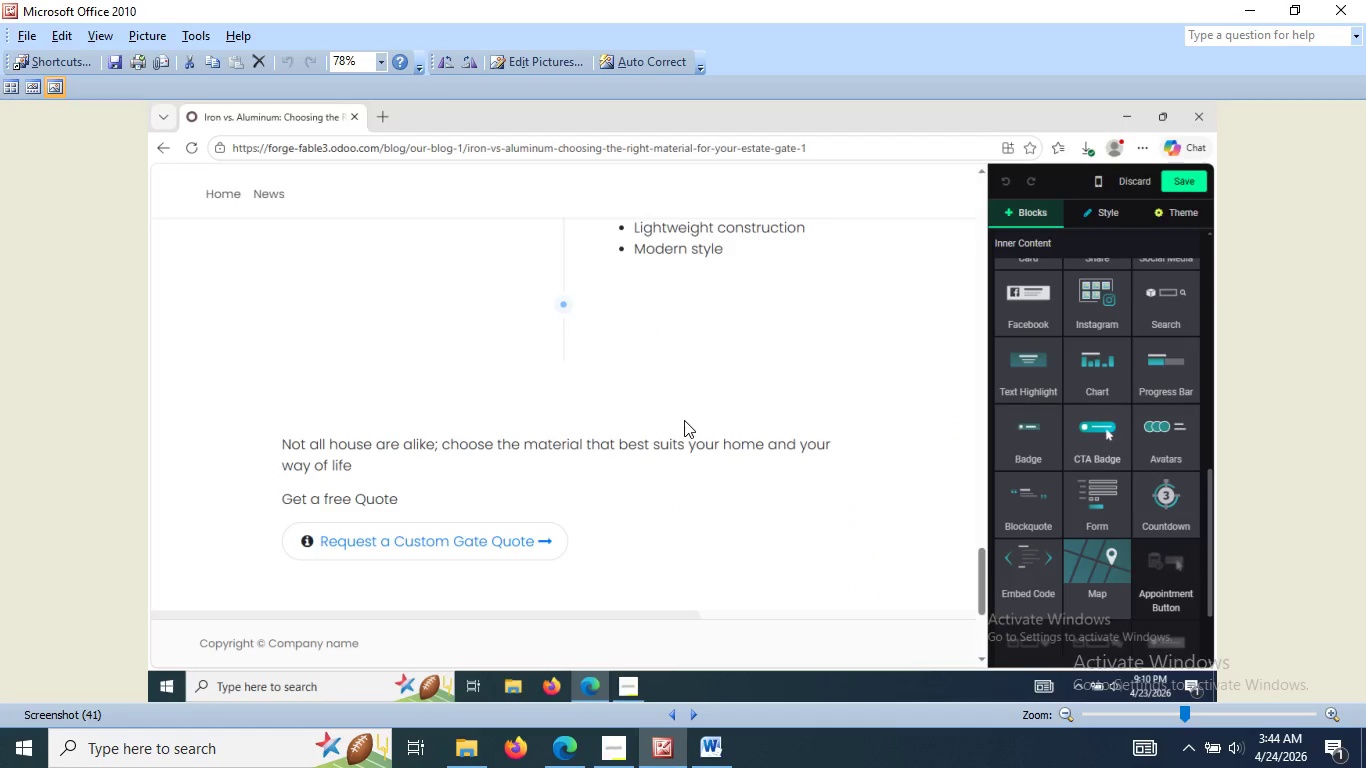 
key(ArrowRight)
 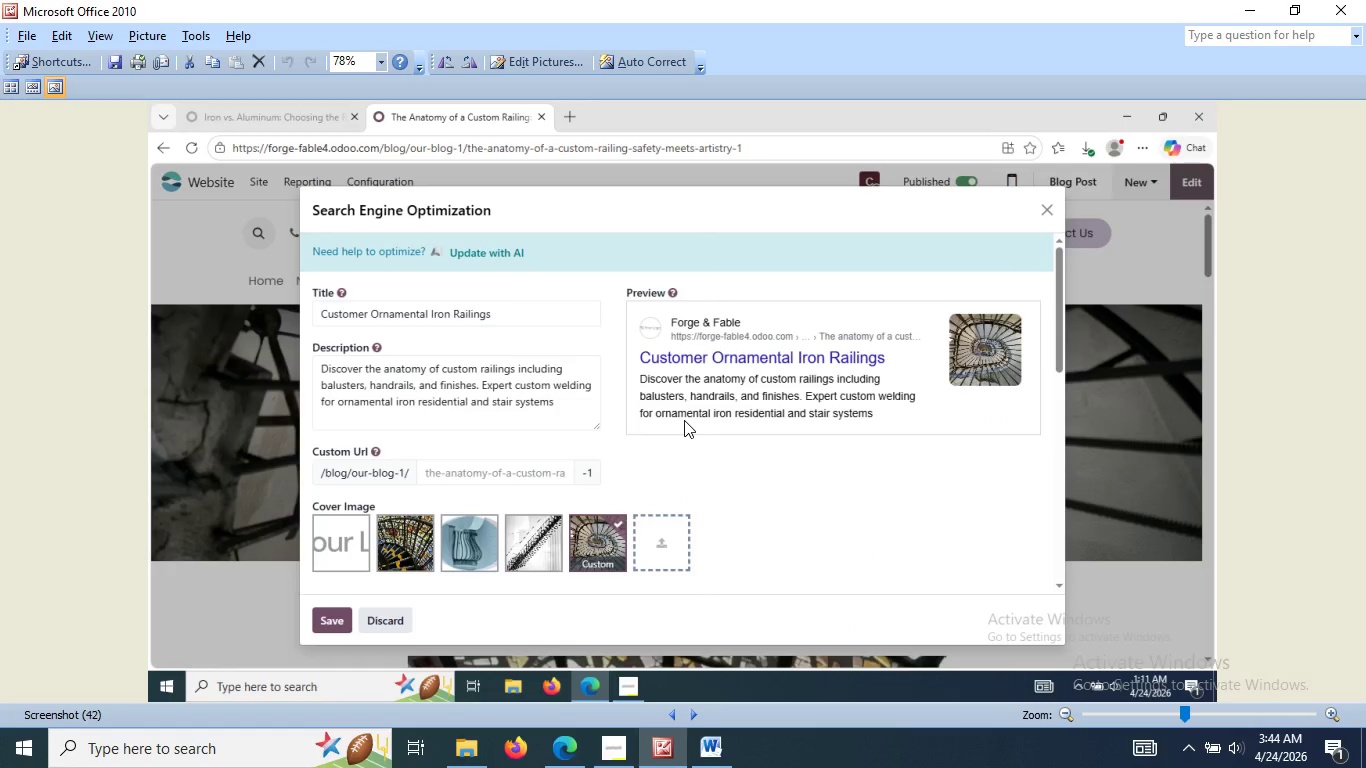 
key(ArrowRight)
 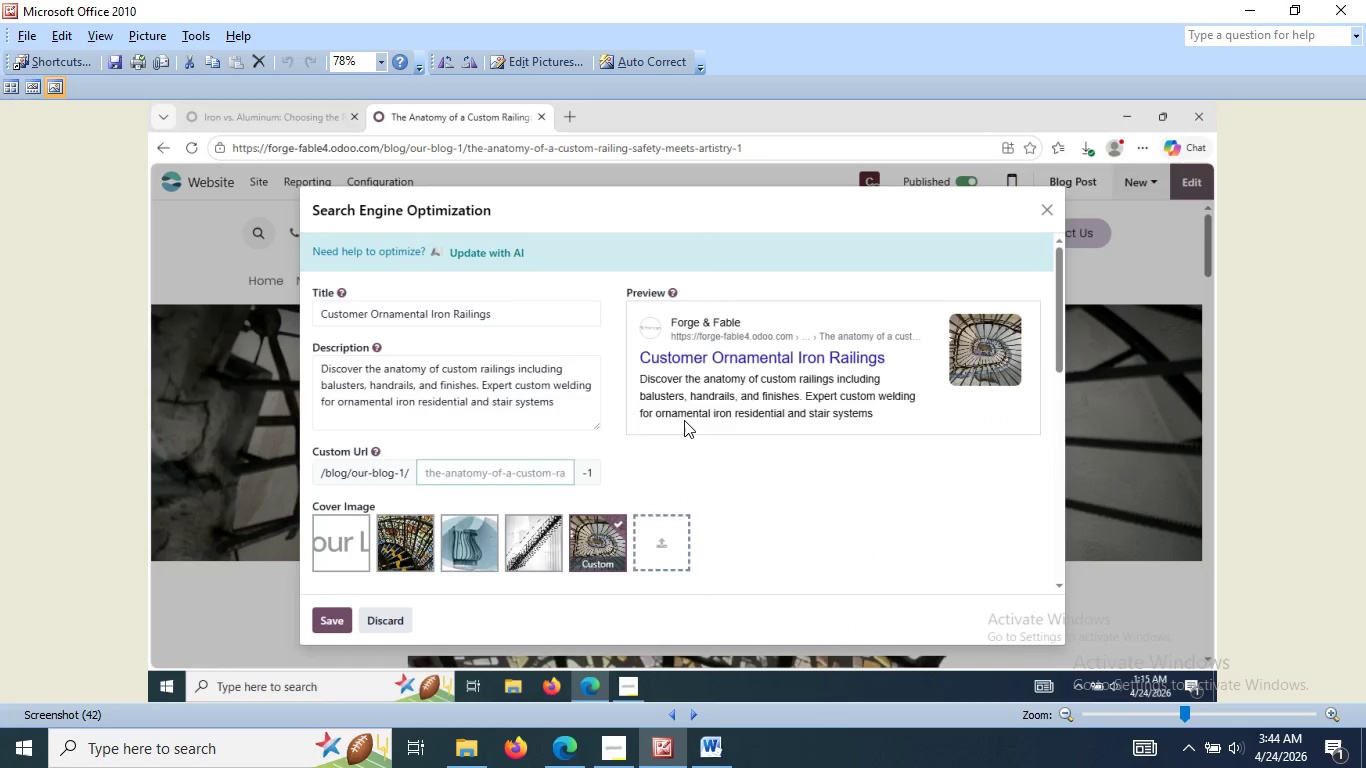 
key(ArrowLeft)